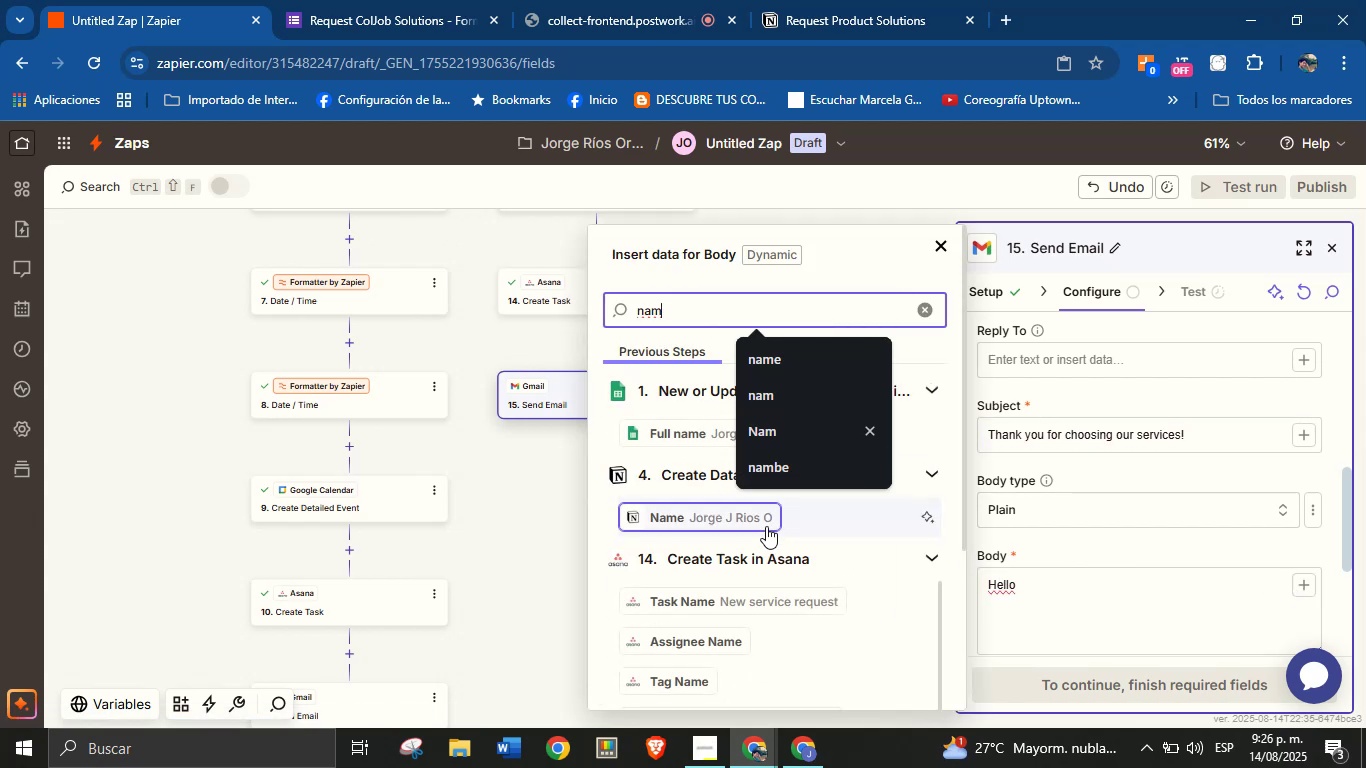 
left_click([755, 519])
 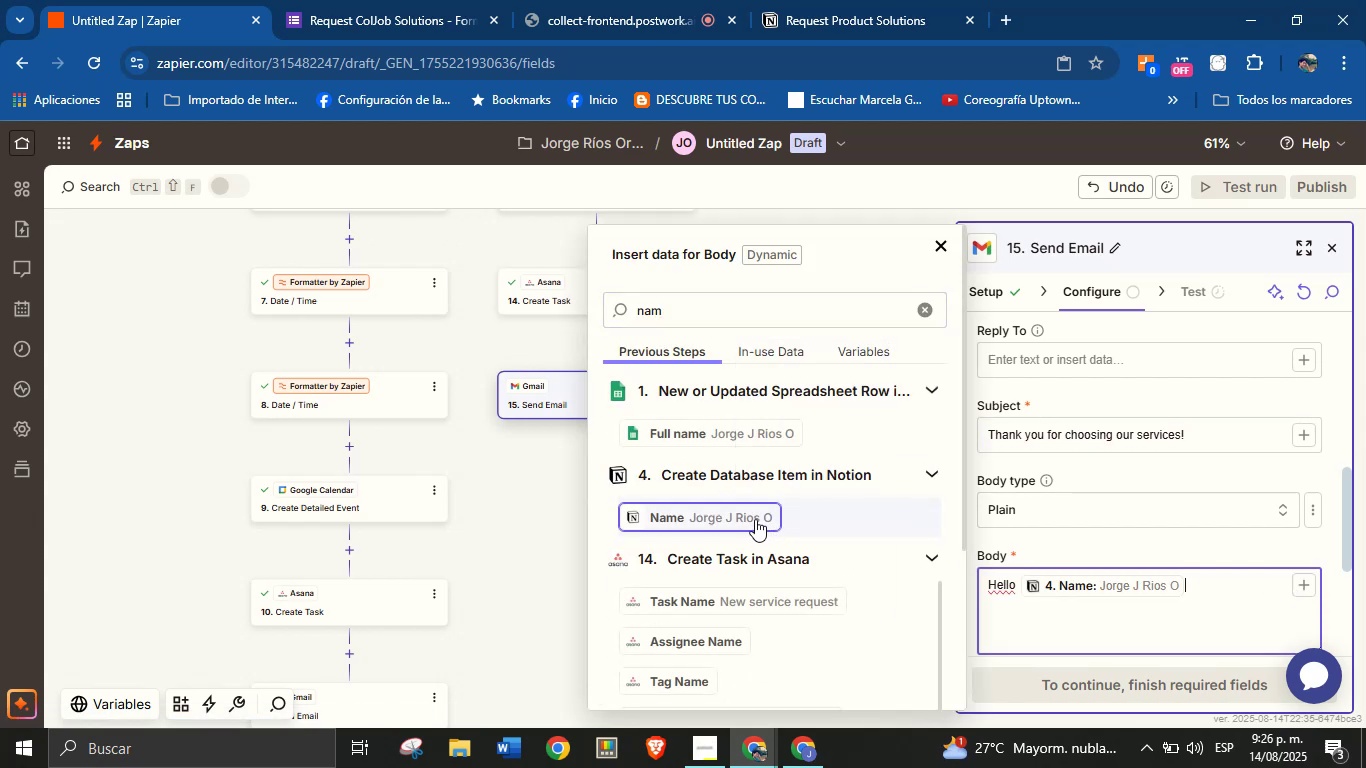 
key(Shift+1)
 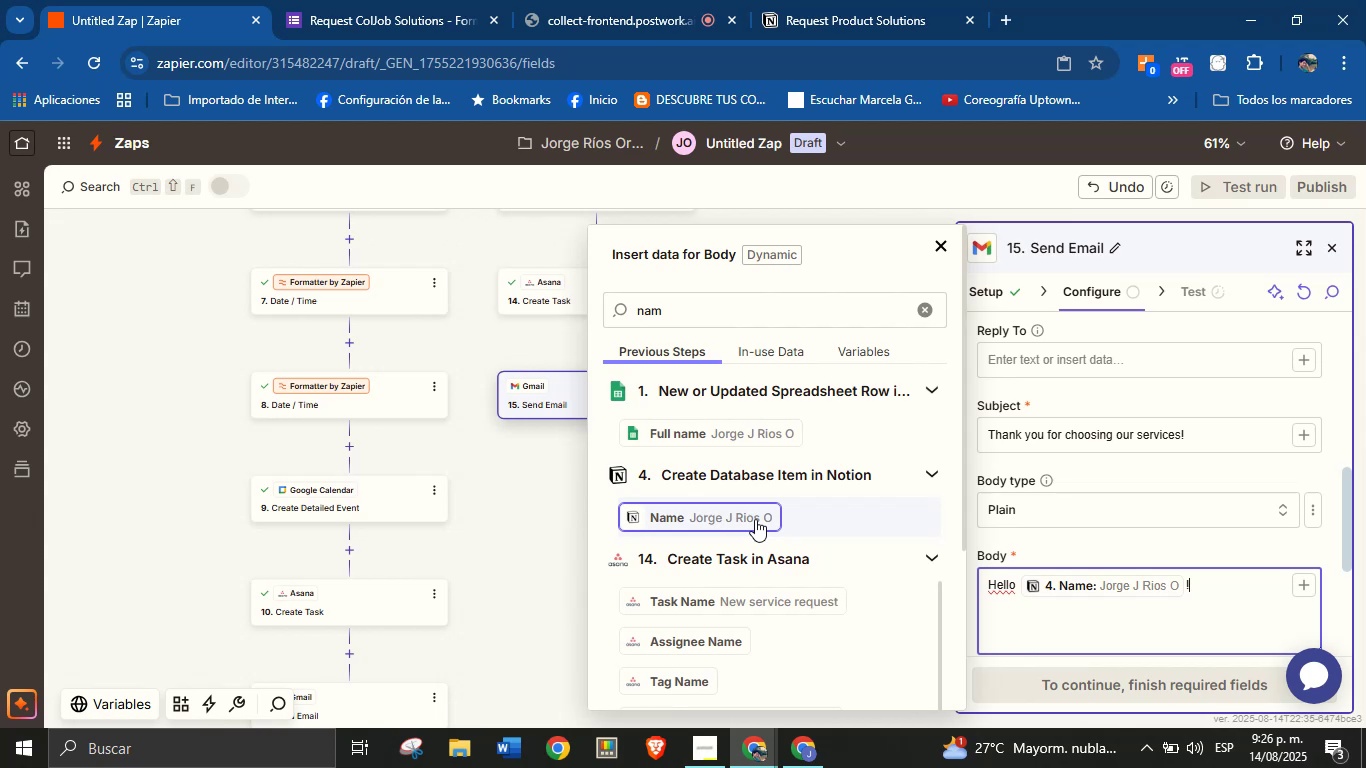 
key(Enter)
 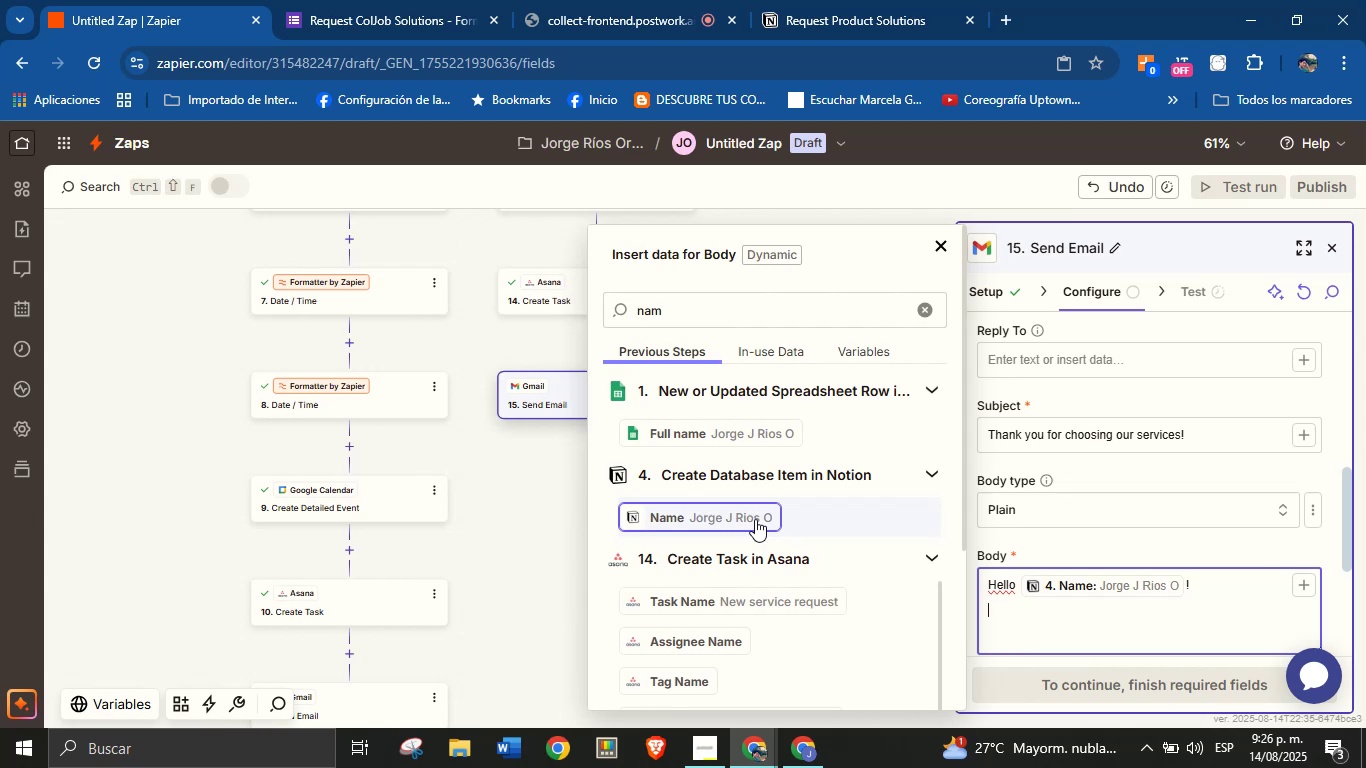 
key(Enter)
 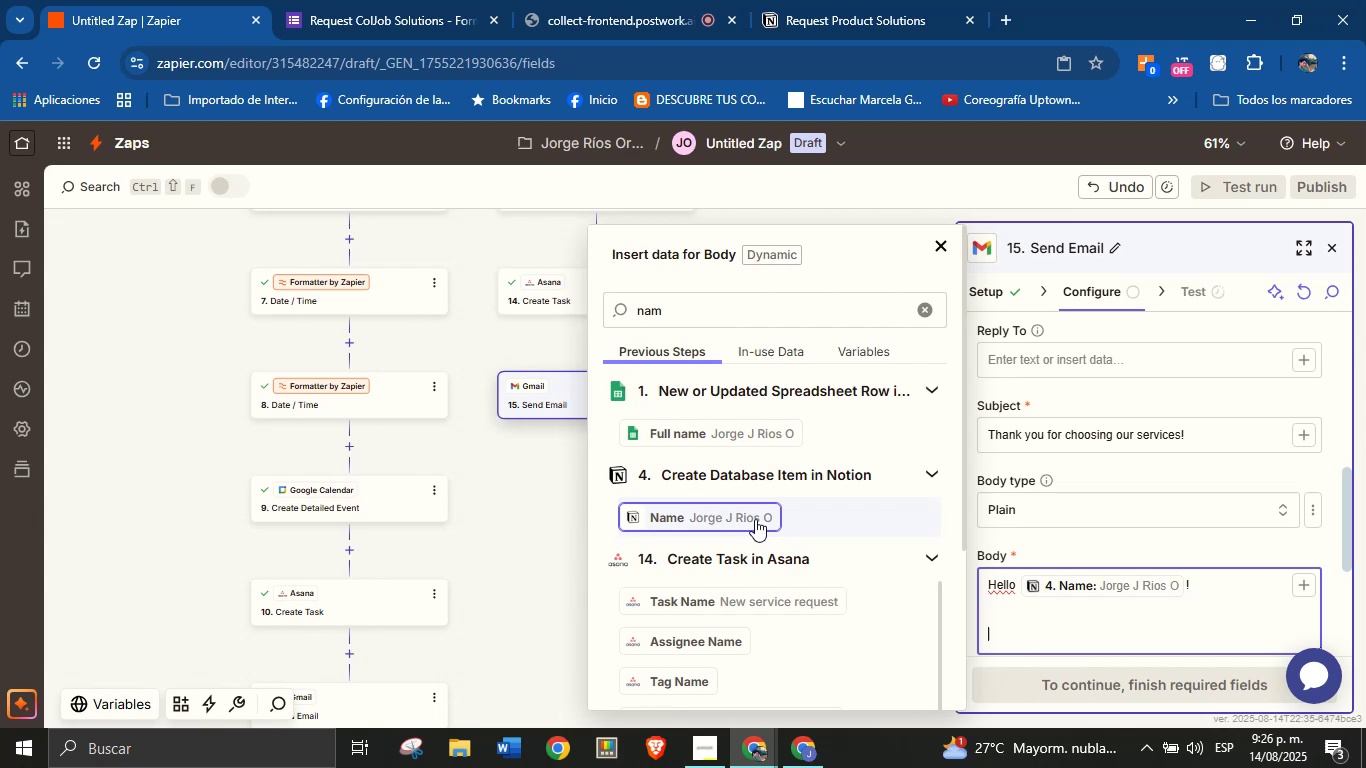 
type(Thank yoy for requesting our services!)
 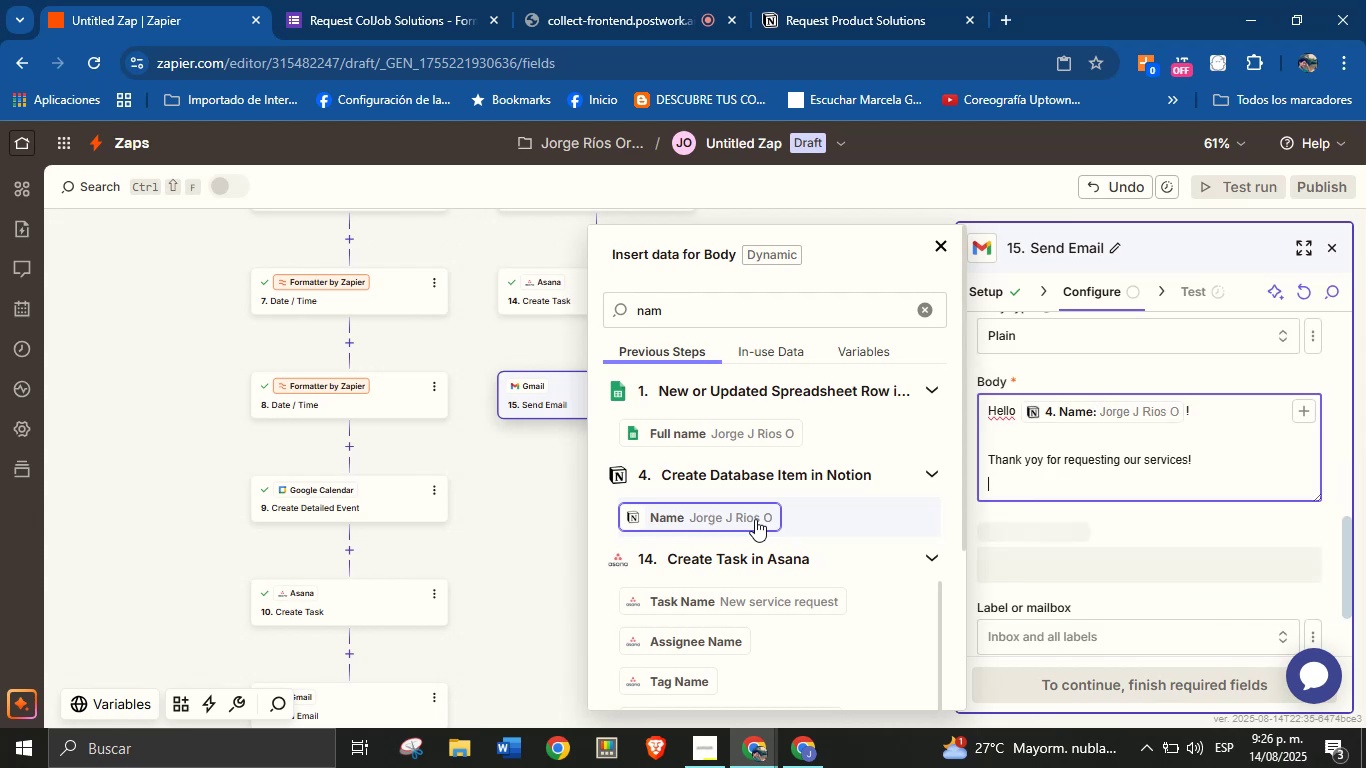 
 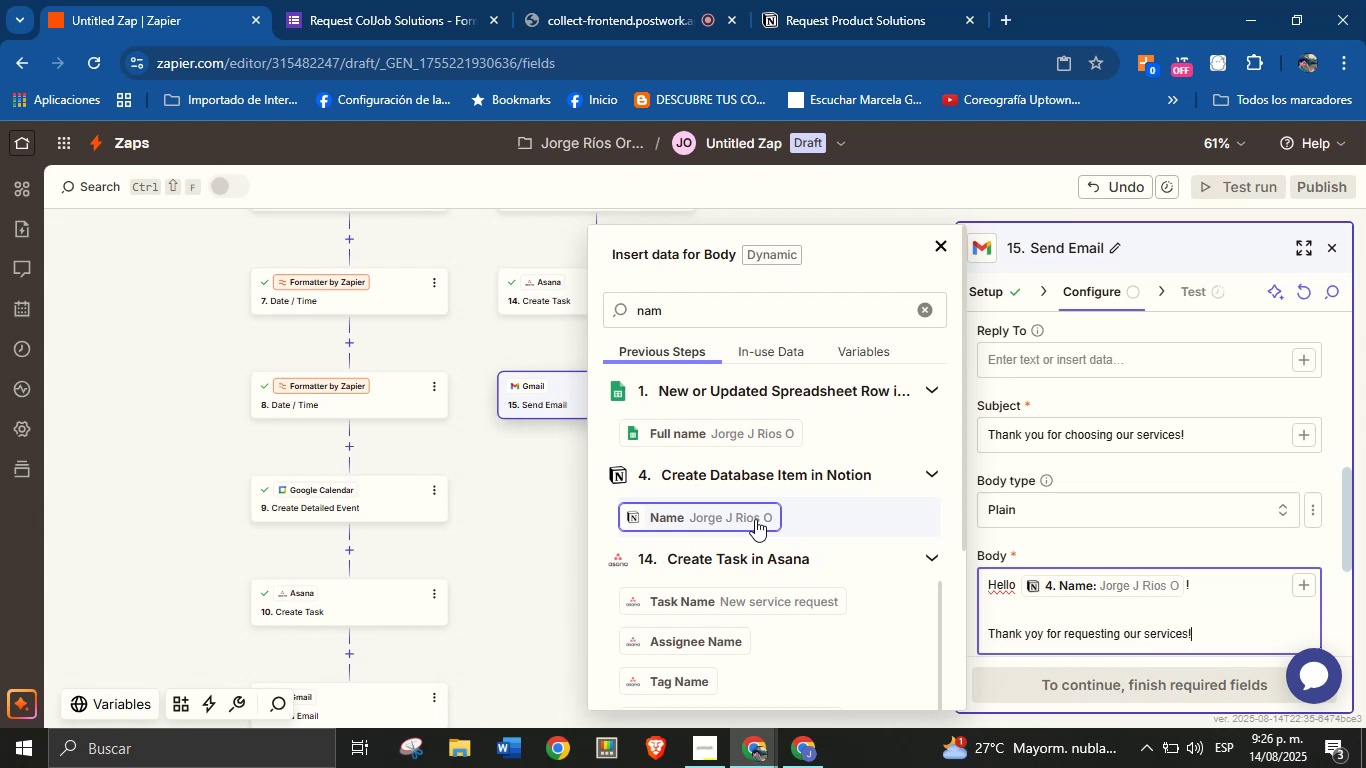 
key(Enter)
 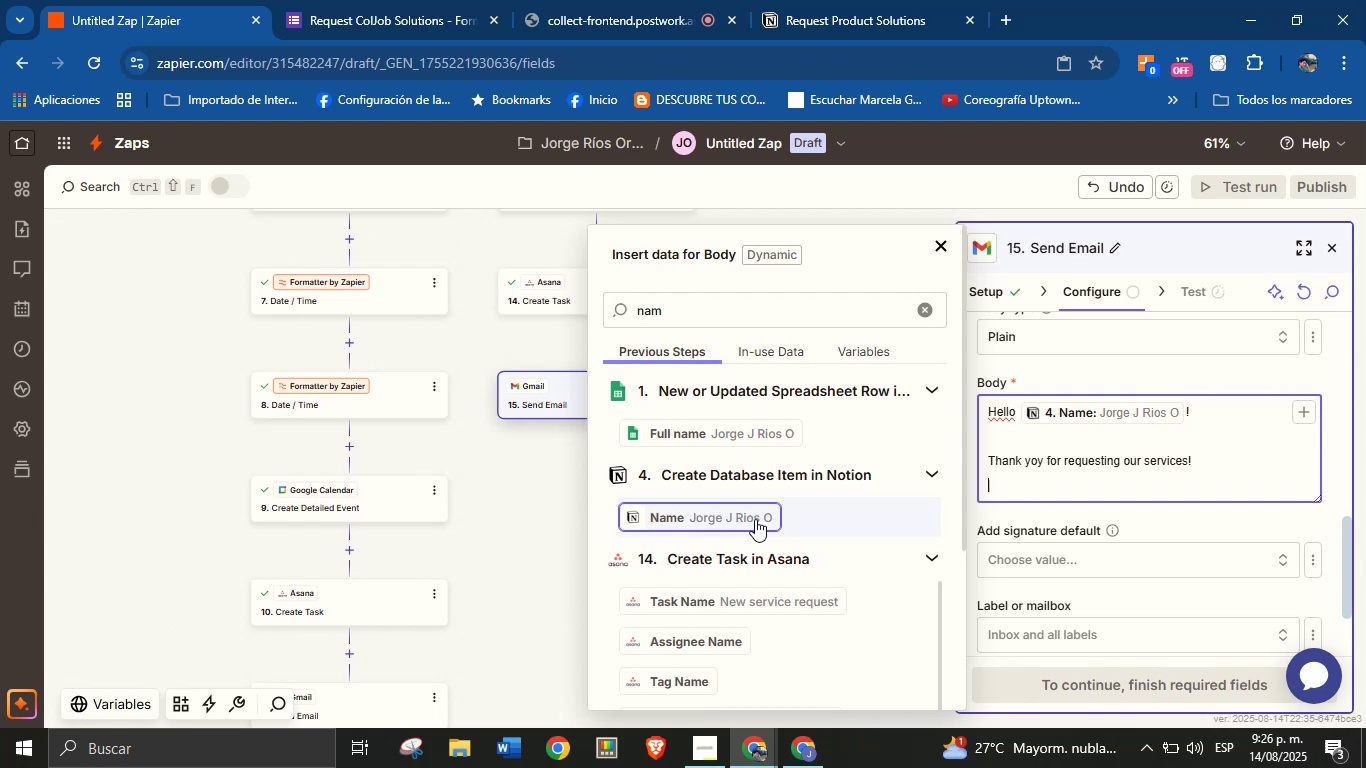 
key(Enter)
 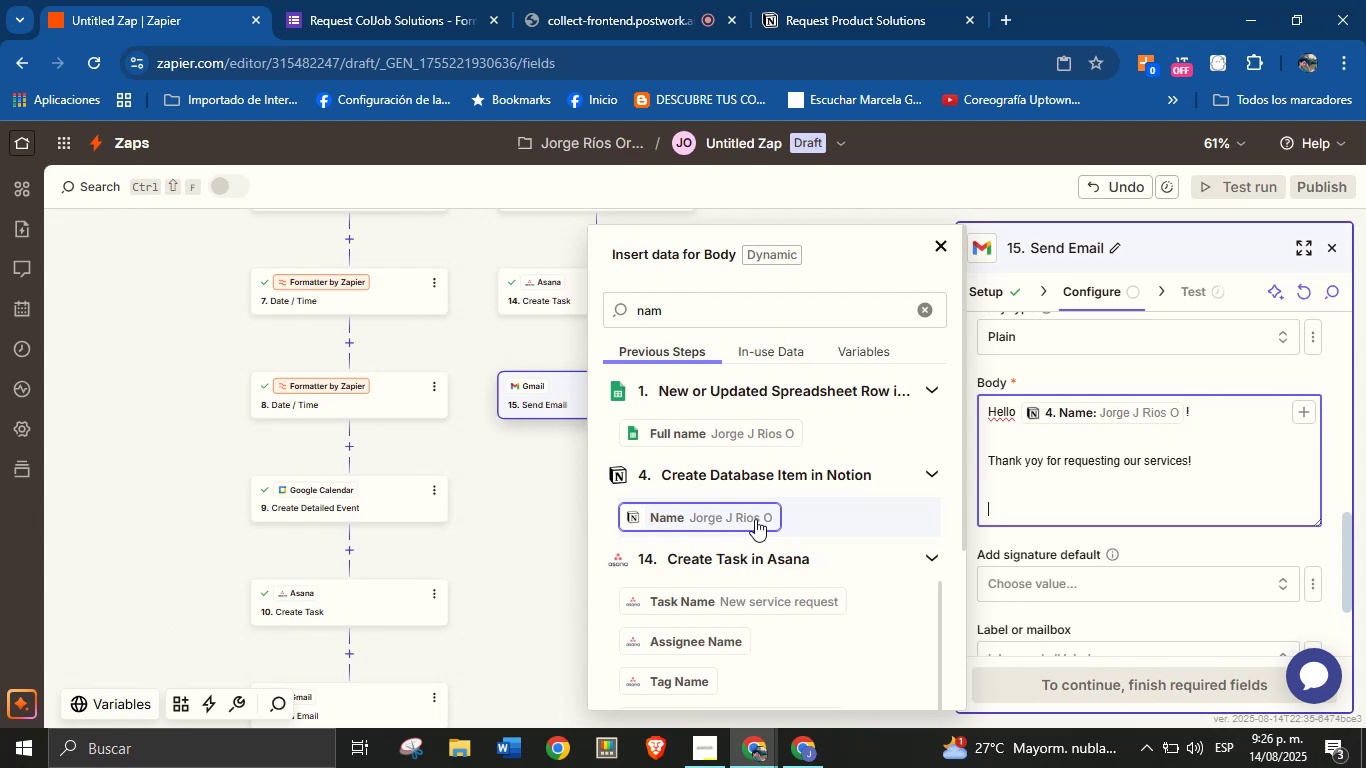 
type(We truly appreciate the trust you[ve placed in us.)
 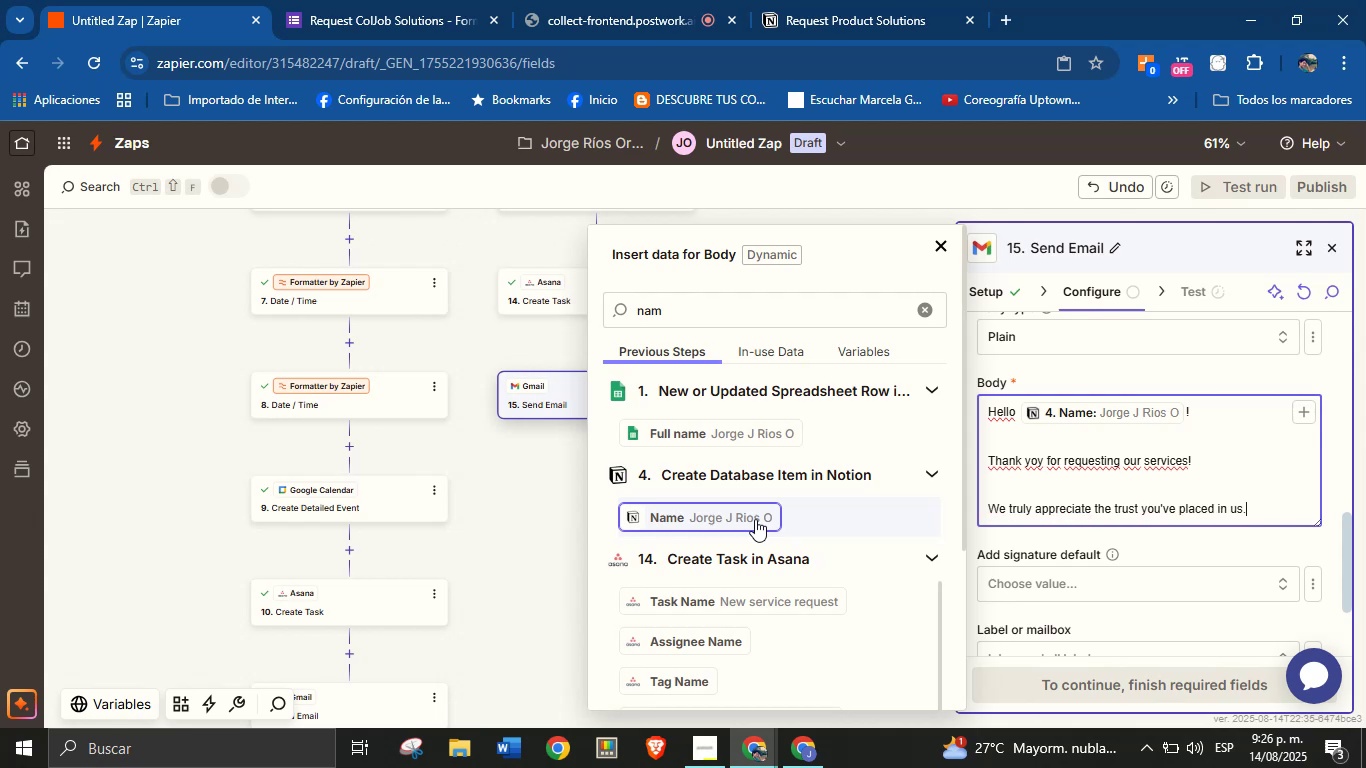 
key(Enter)
 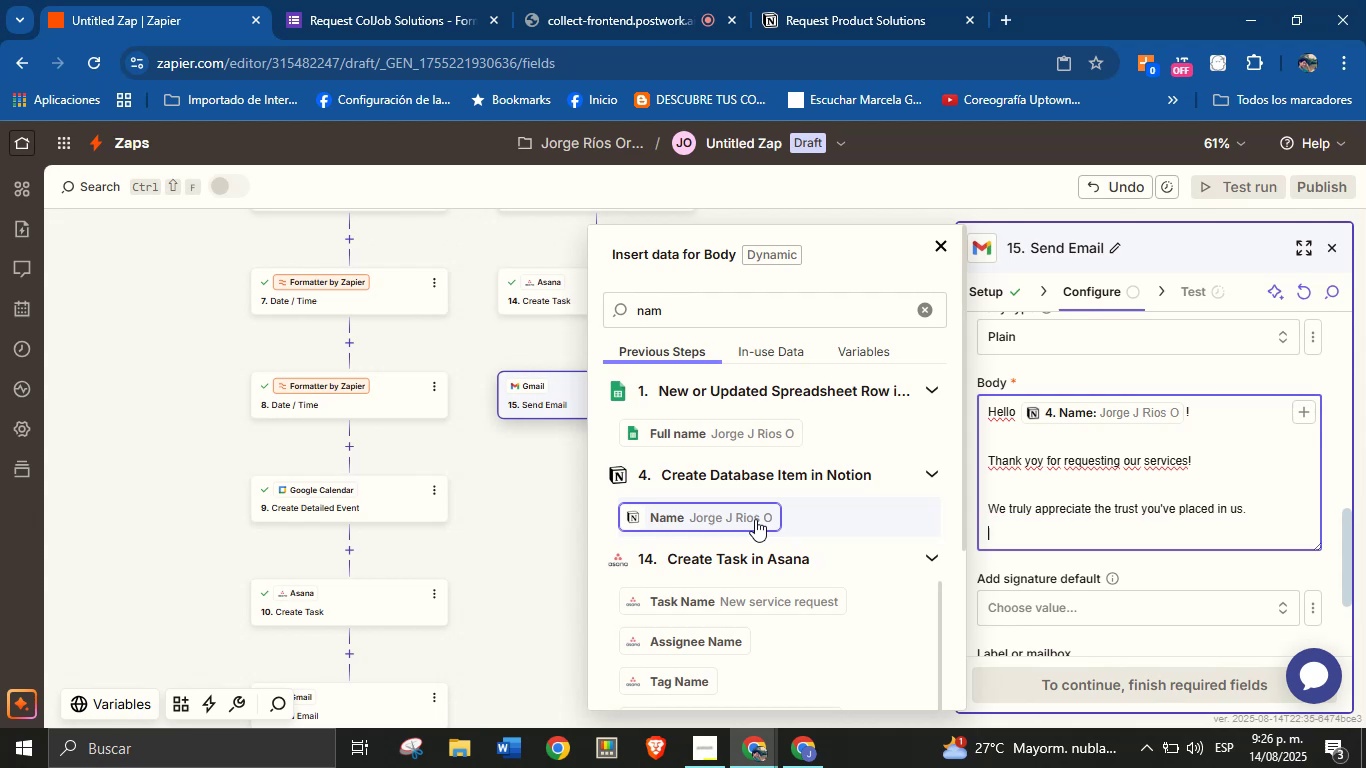 
key(Enter)
 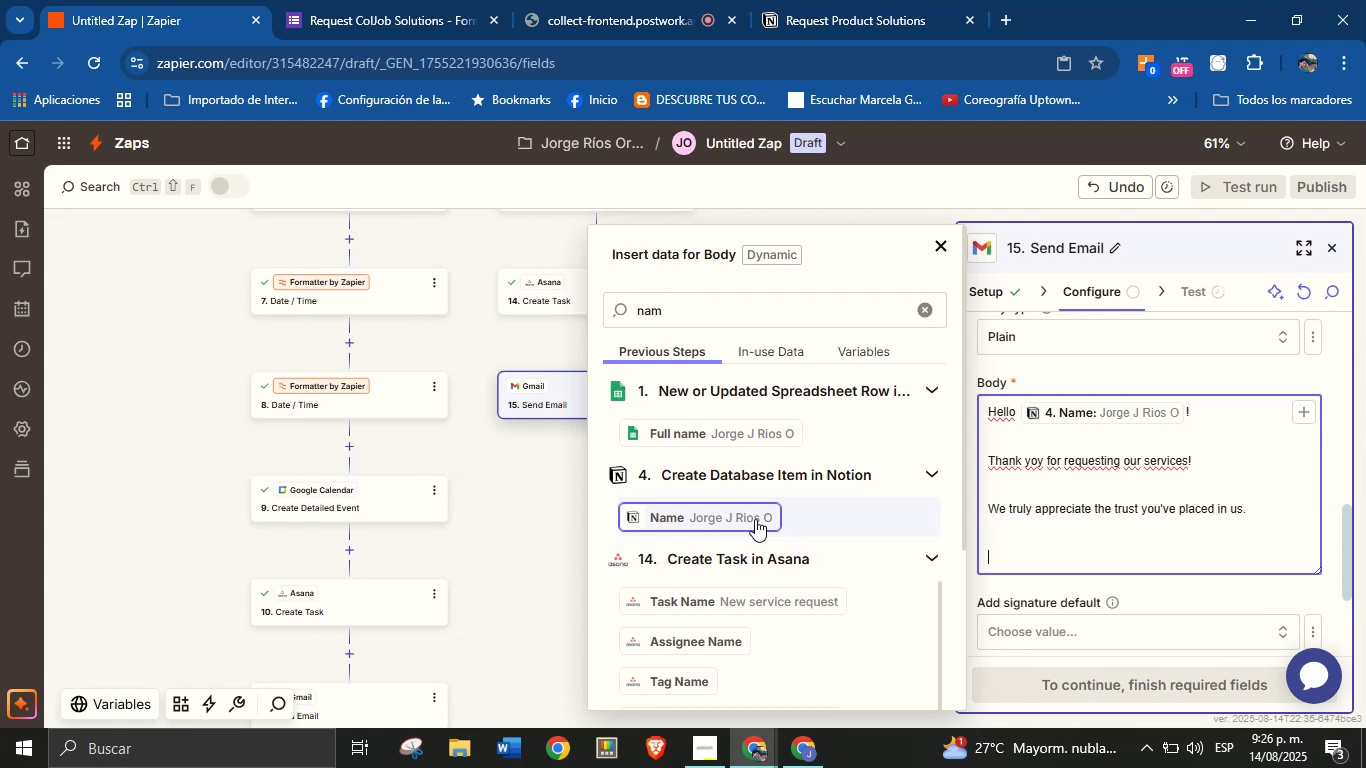 
type(Thi)
key(Backspace)
key(Backspace)
key(Backspace)
 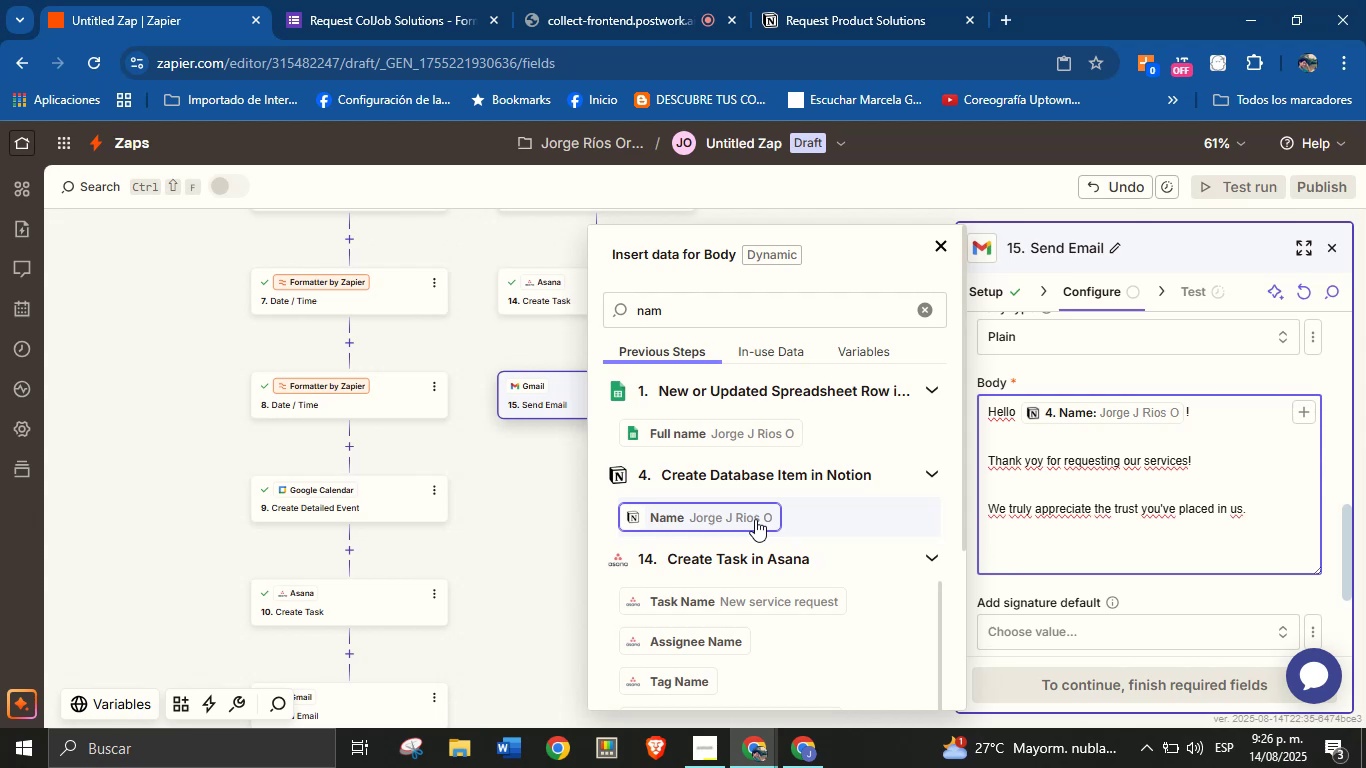 
wait(7.94)
 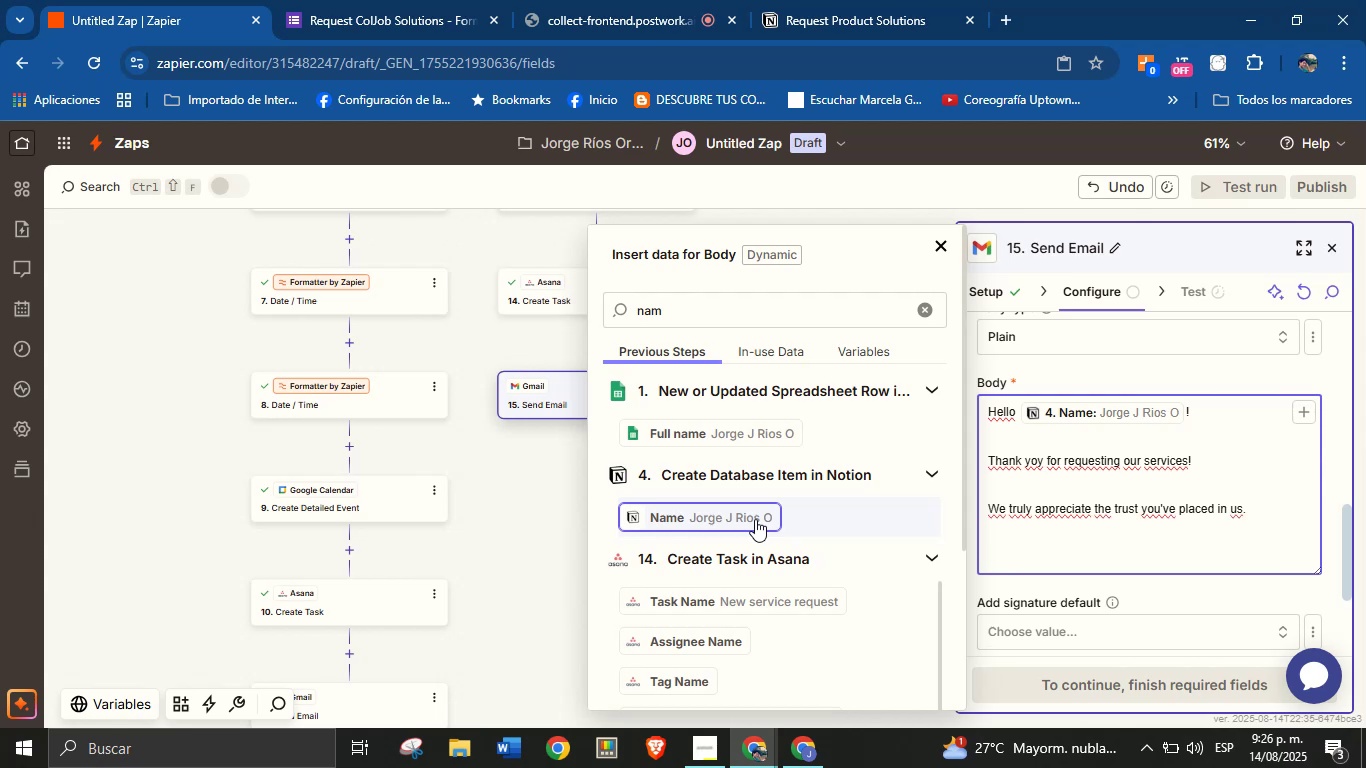 
left_click_drag(start_coordinate=[528, 489], to_coordinate=[493, 542])
 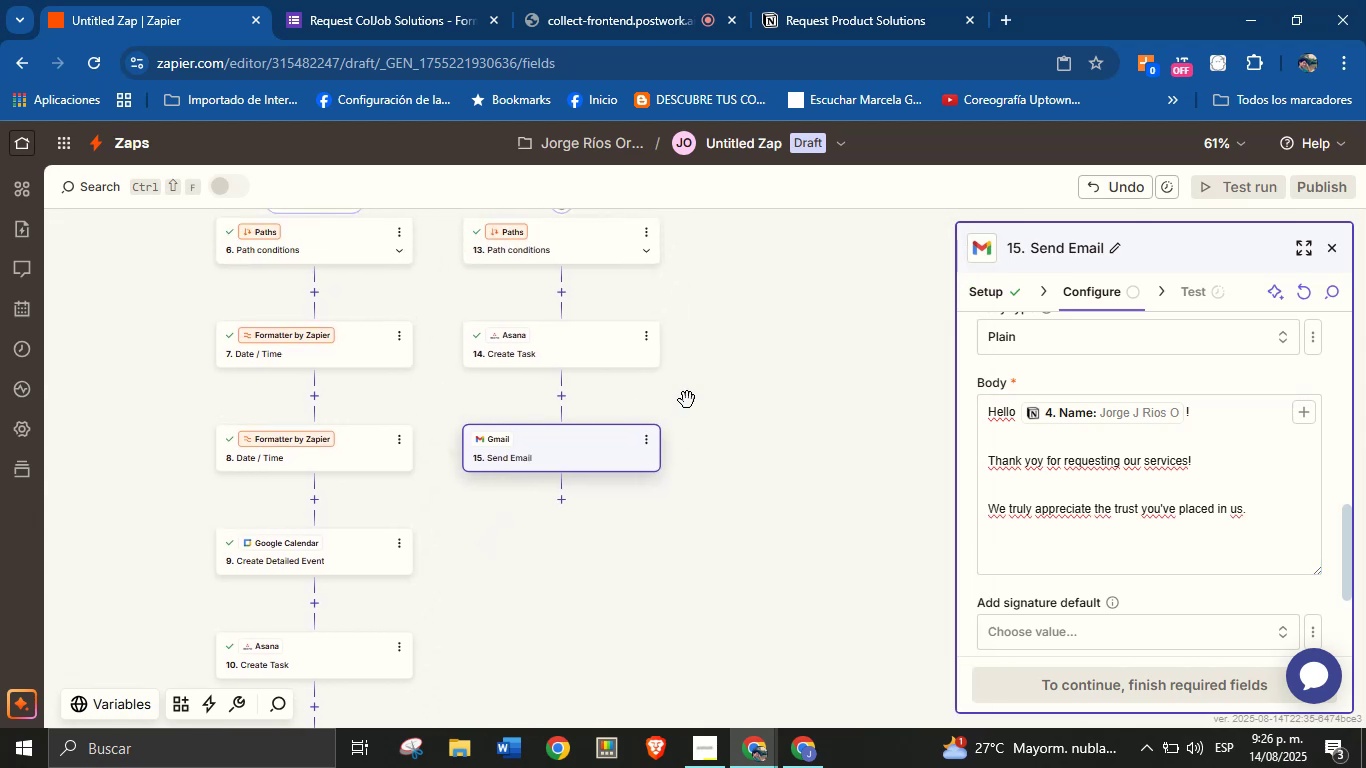 
left_click_drag(start_coordinate=[715, 396], to_coordinate=[684, 468])
 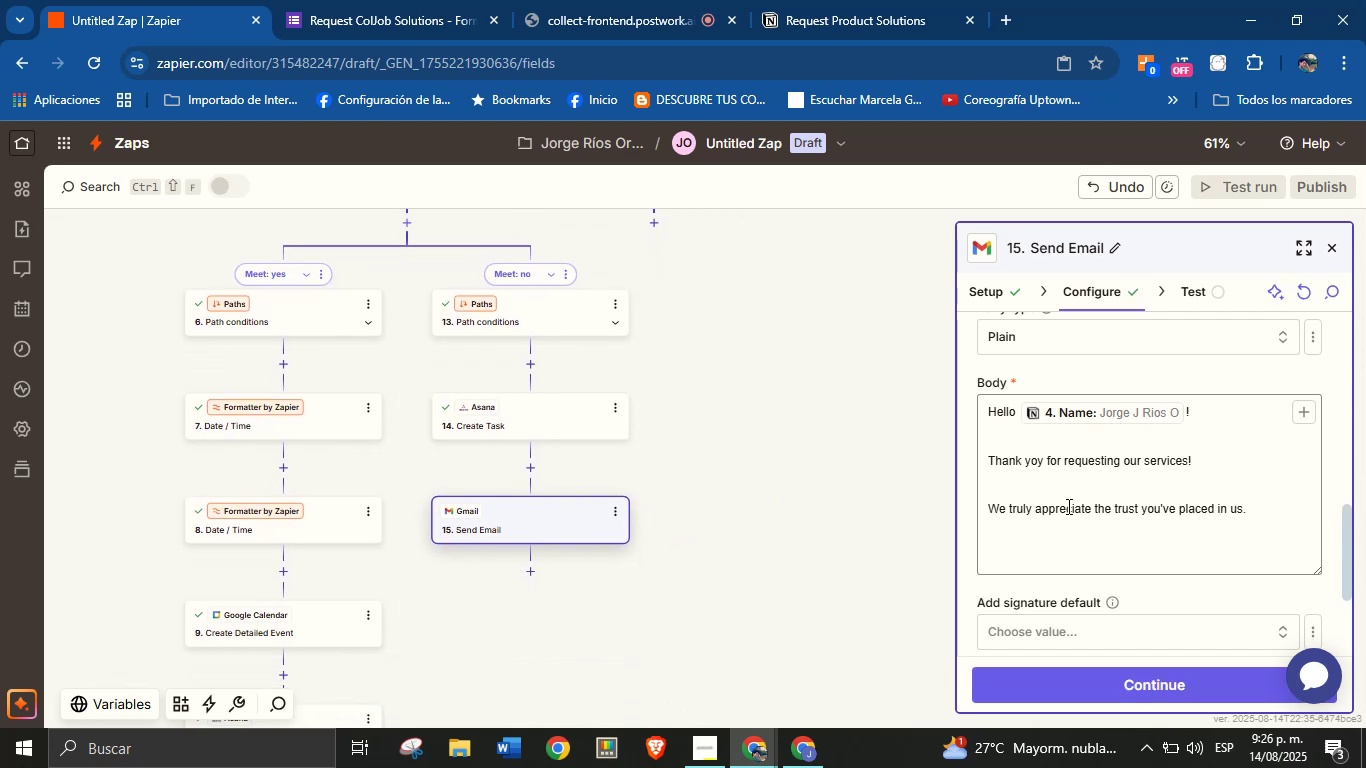 
left_click([1267, 504])
 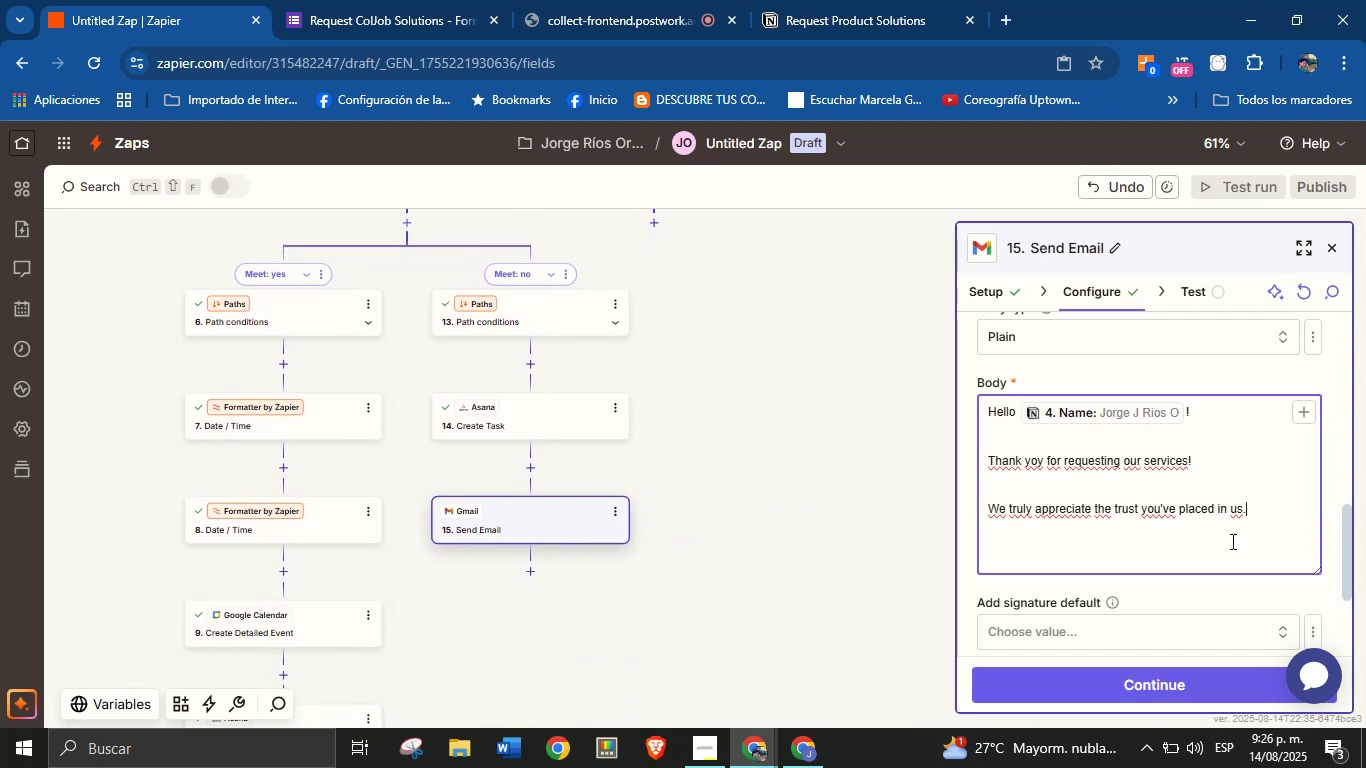 
key(Enter)
 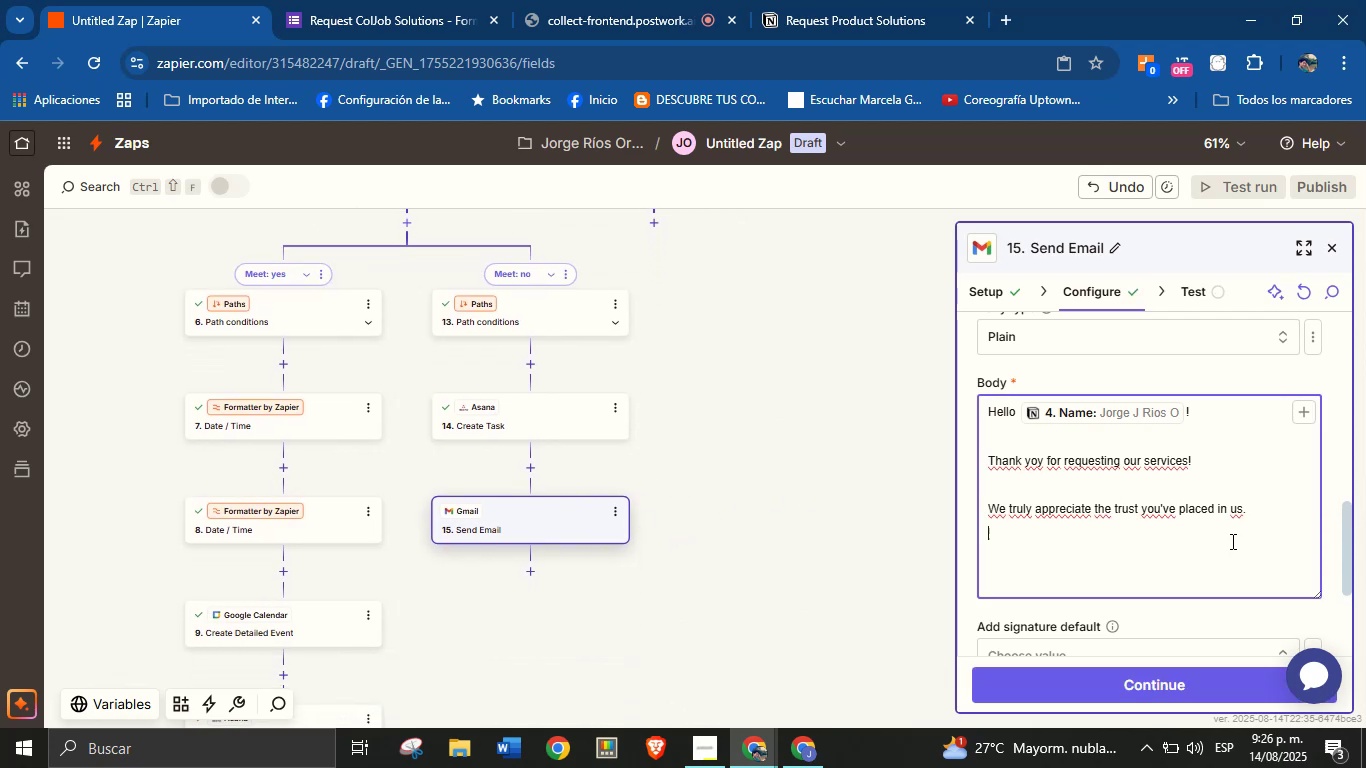 
key(Enter)
 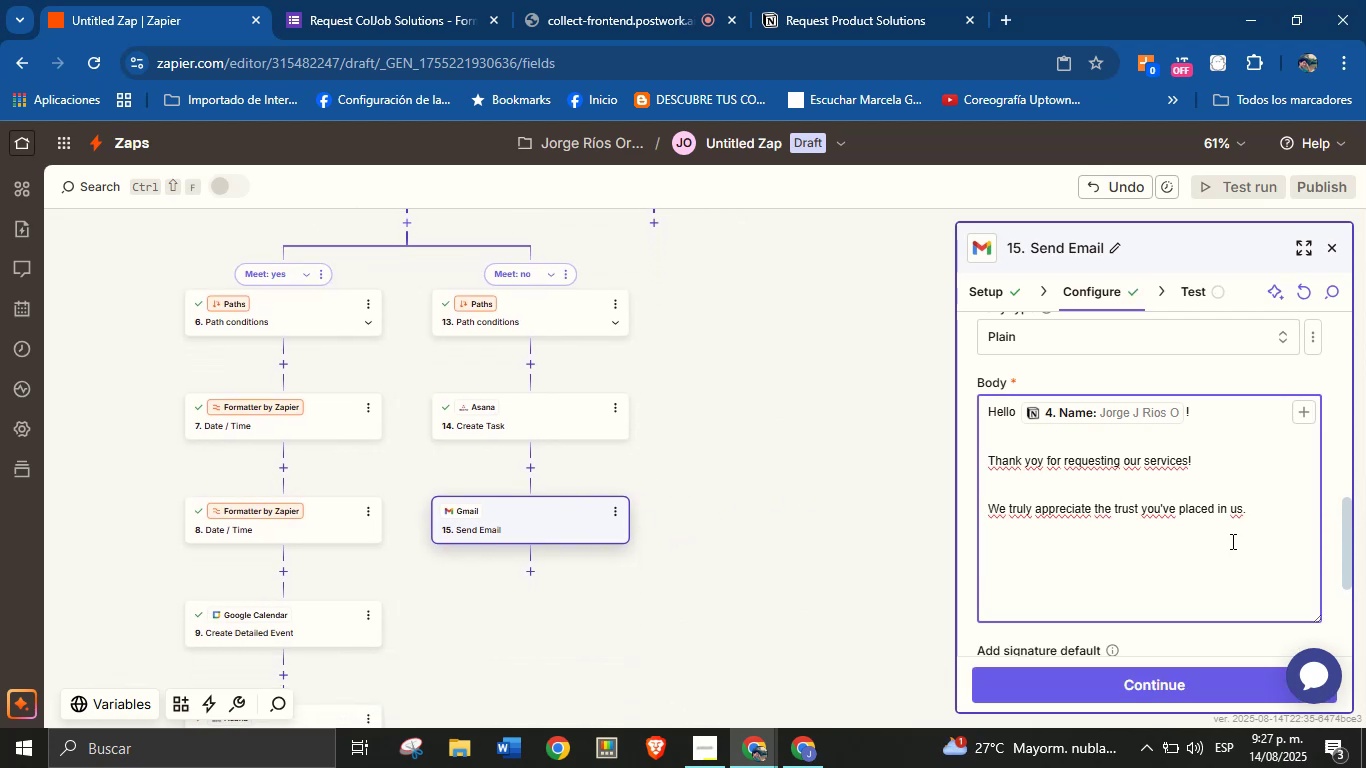 
type(We will get in touch )
 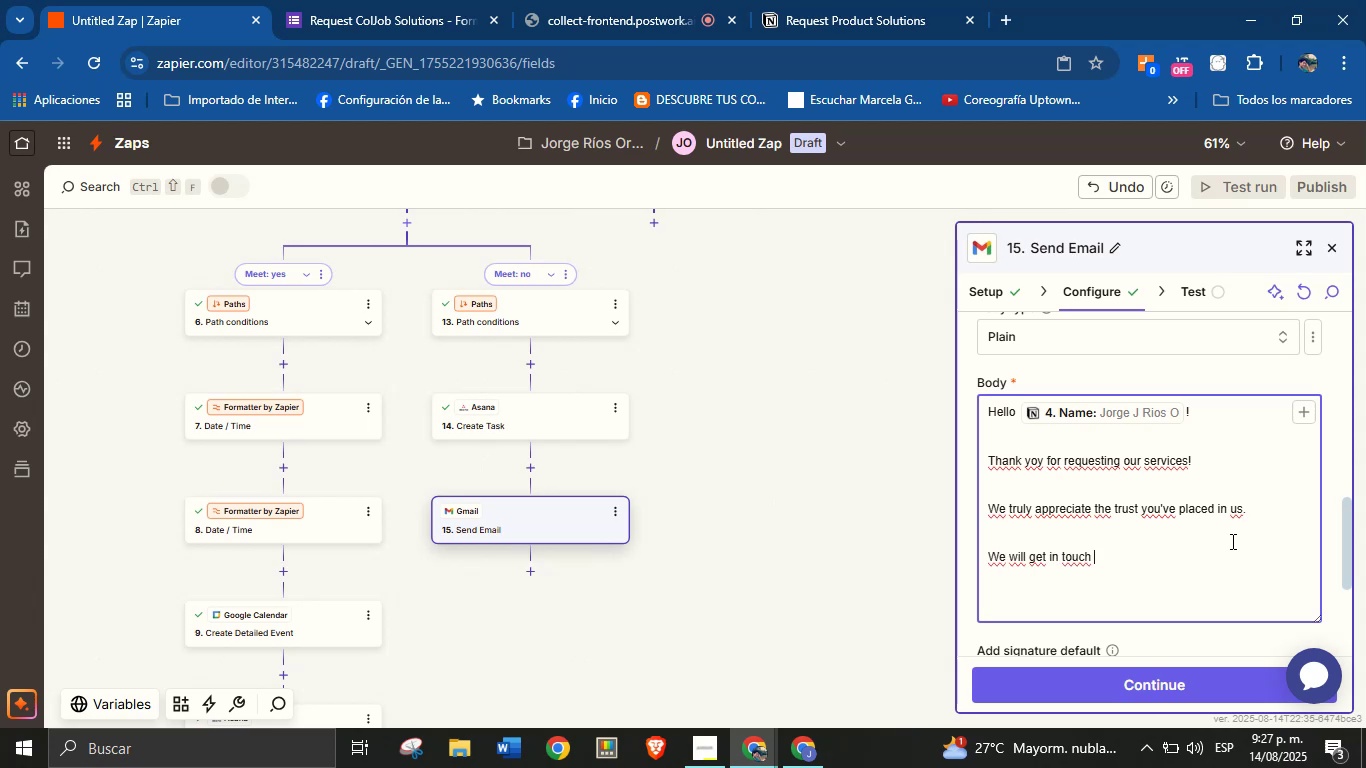 
wait(5.09)
 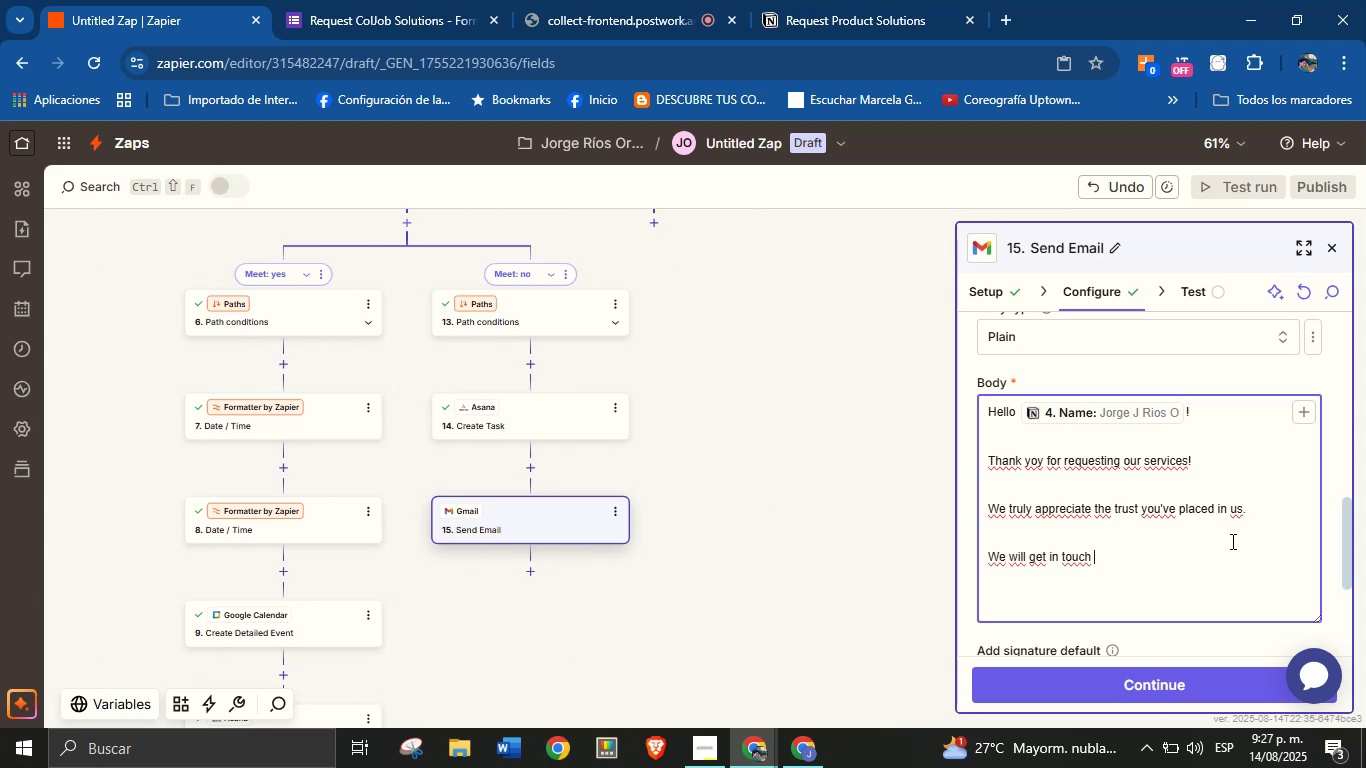 
type(with you very soon.)
 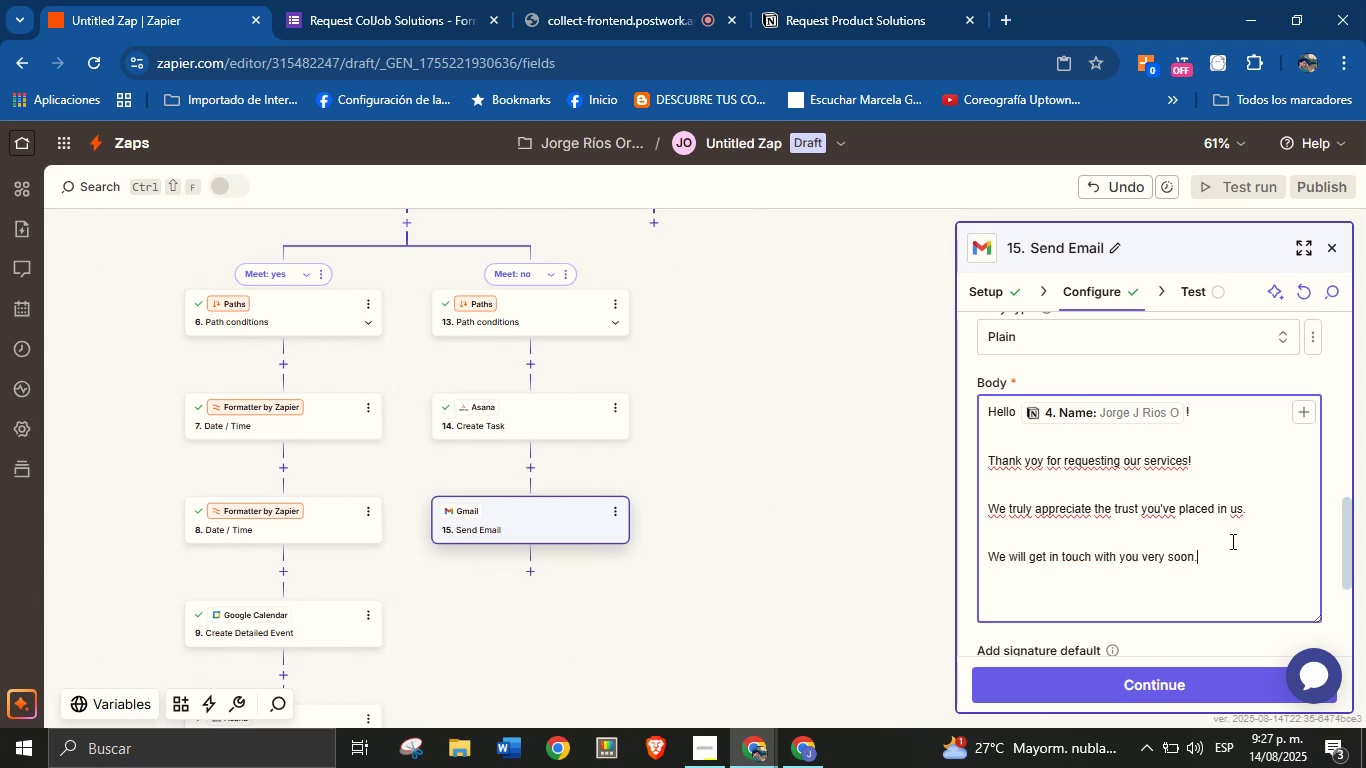 
 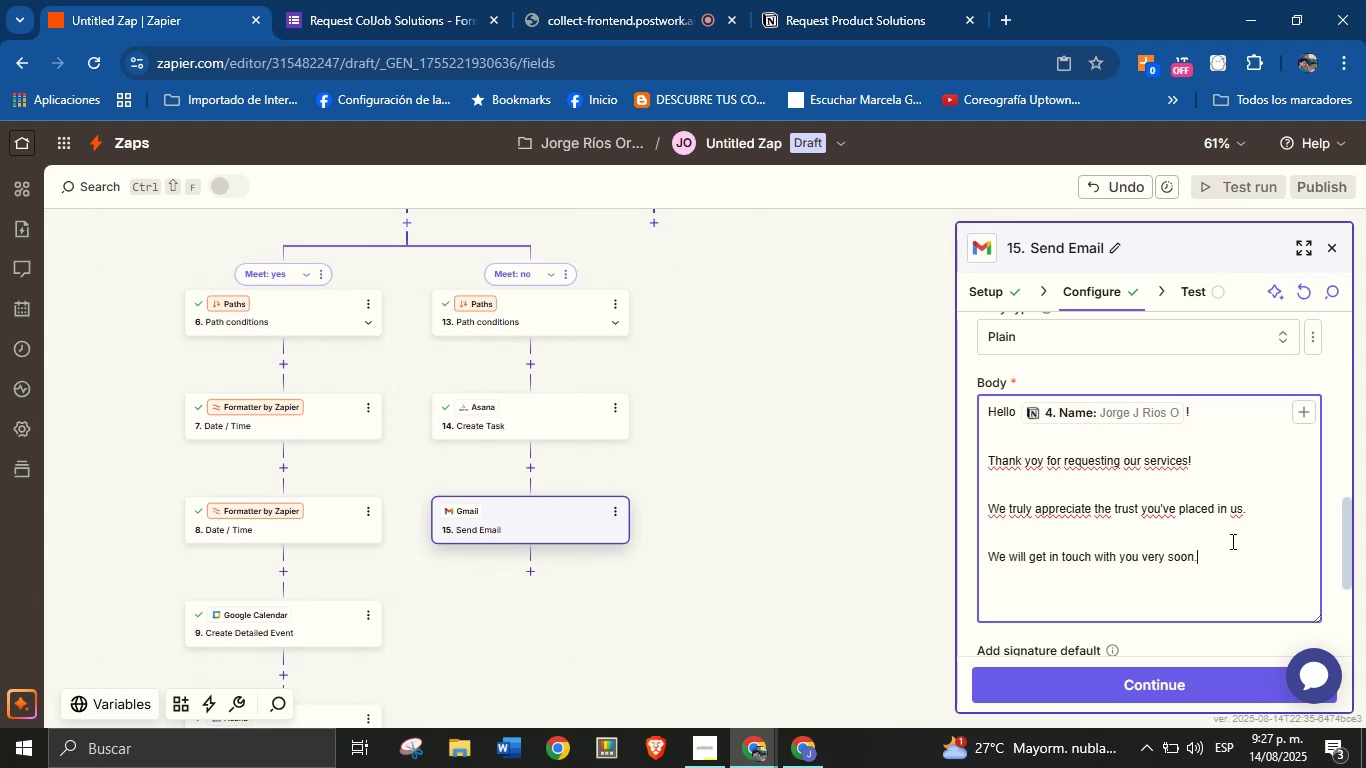 
key(Enter)
 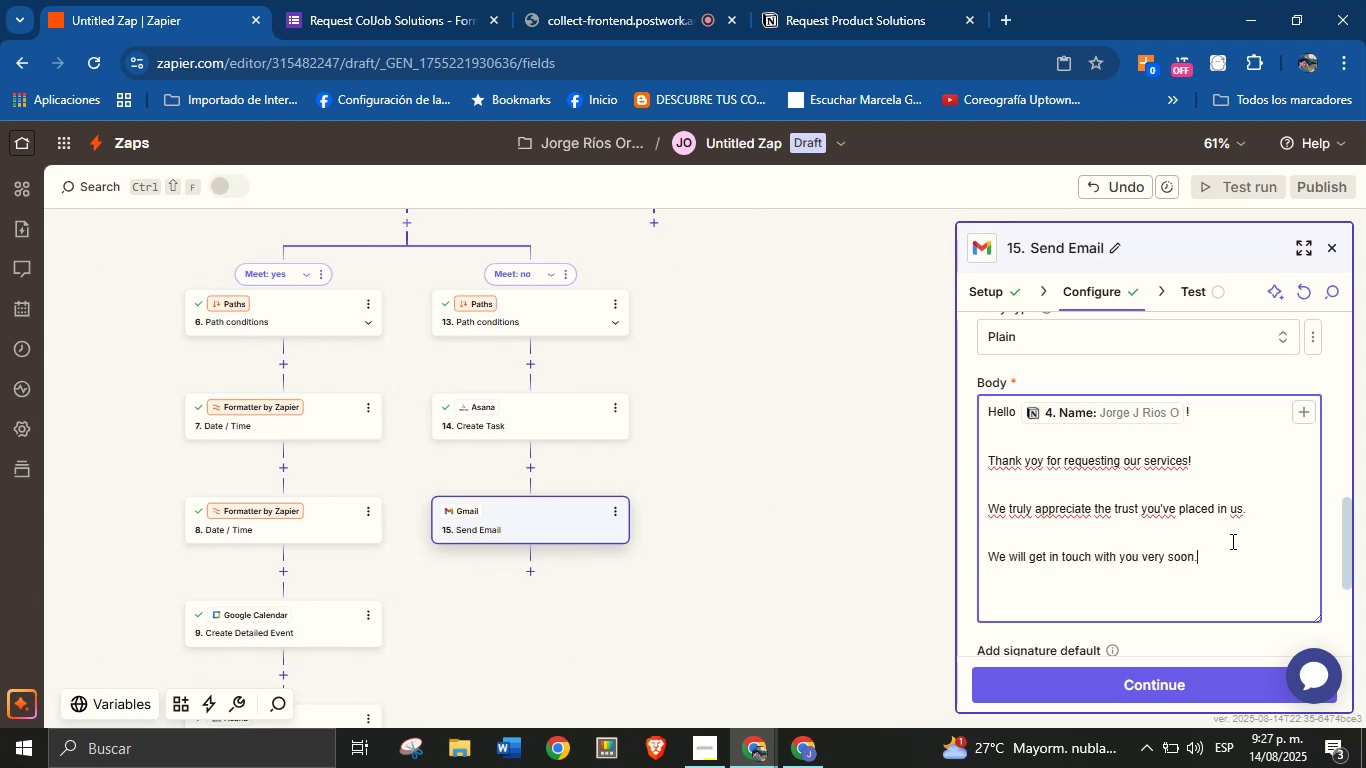 
key(Enter)
 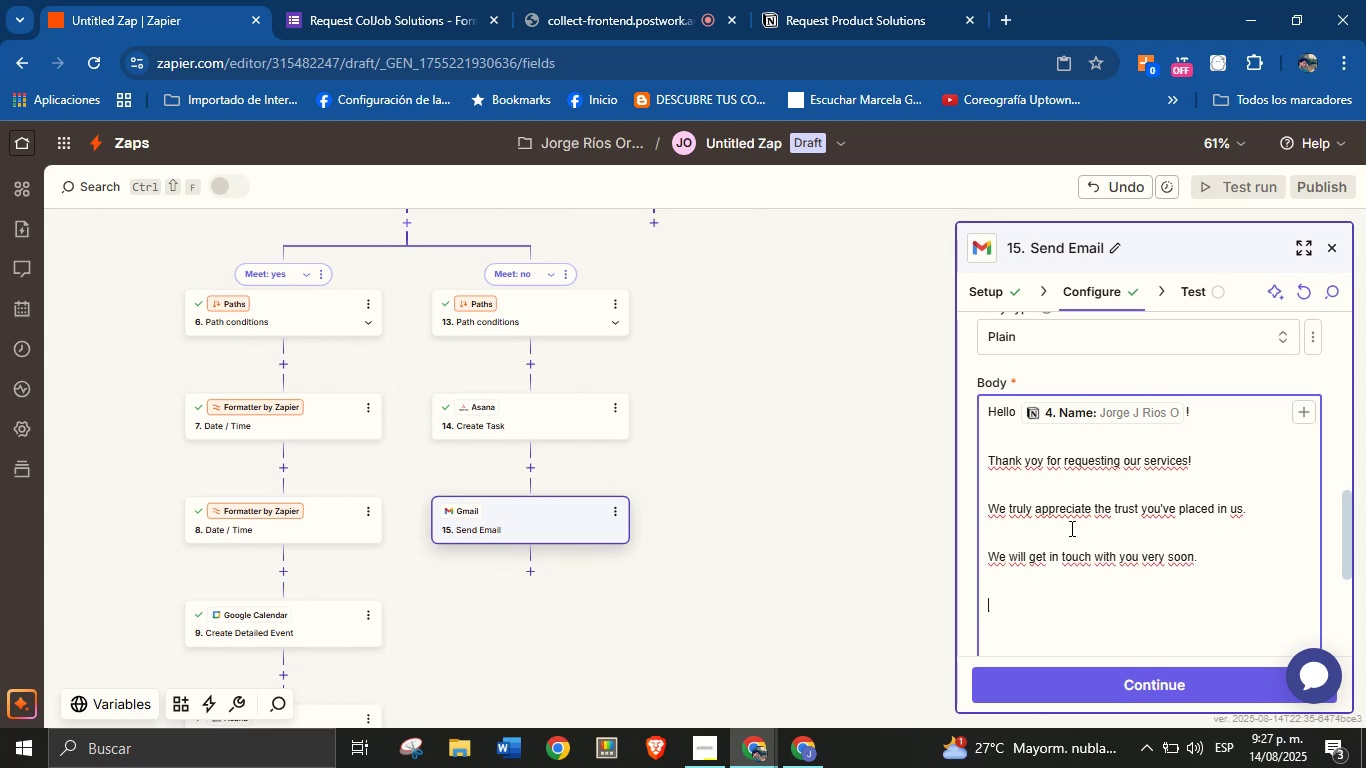 
left_click([989, 511])
 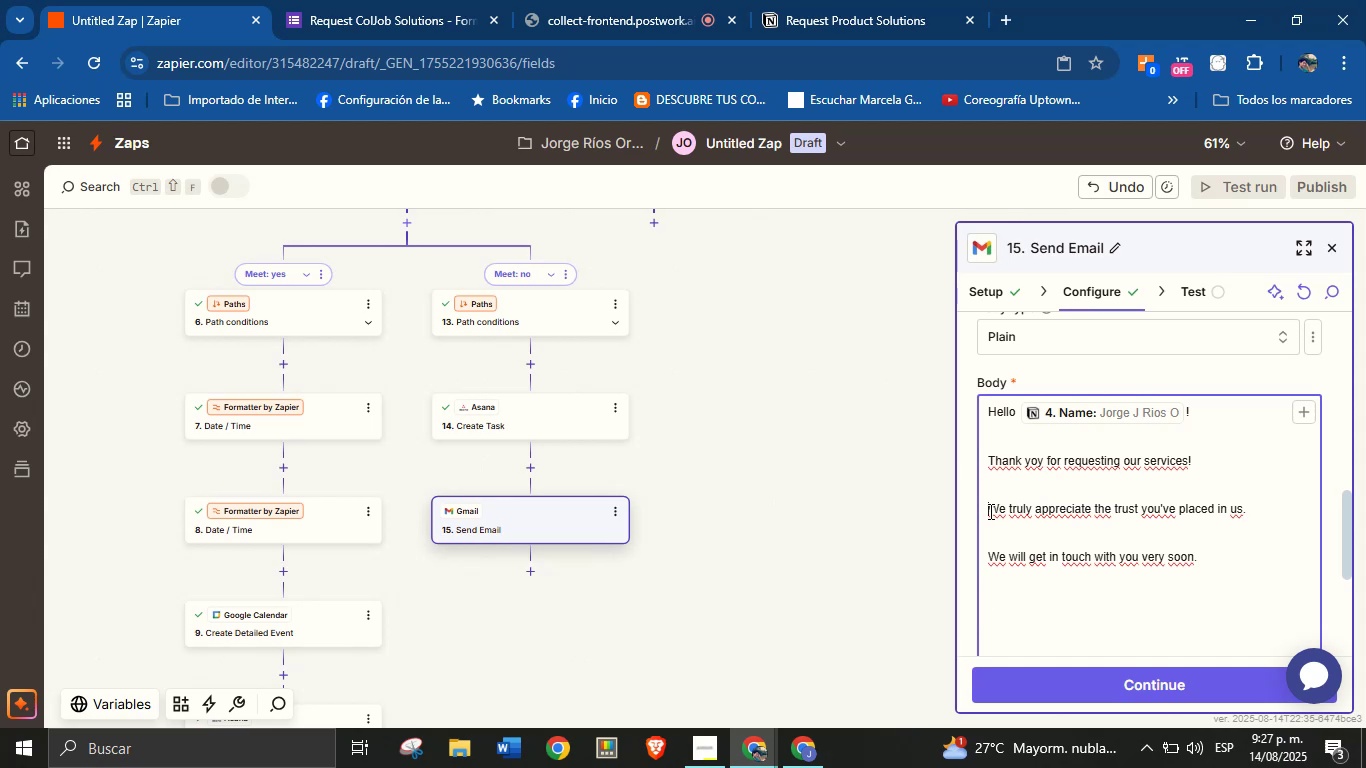 
key(Backspace)
 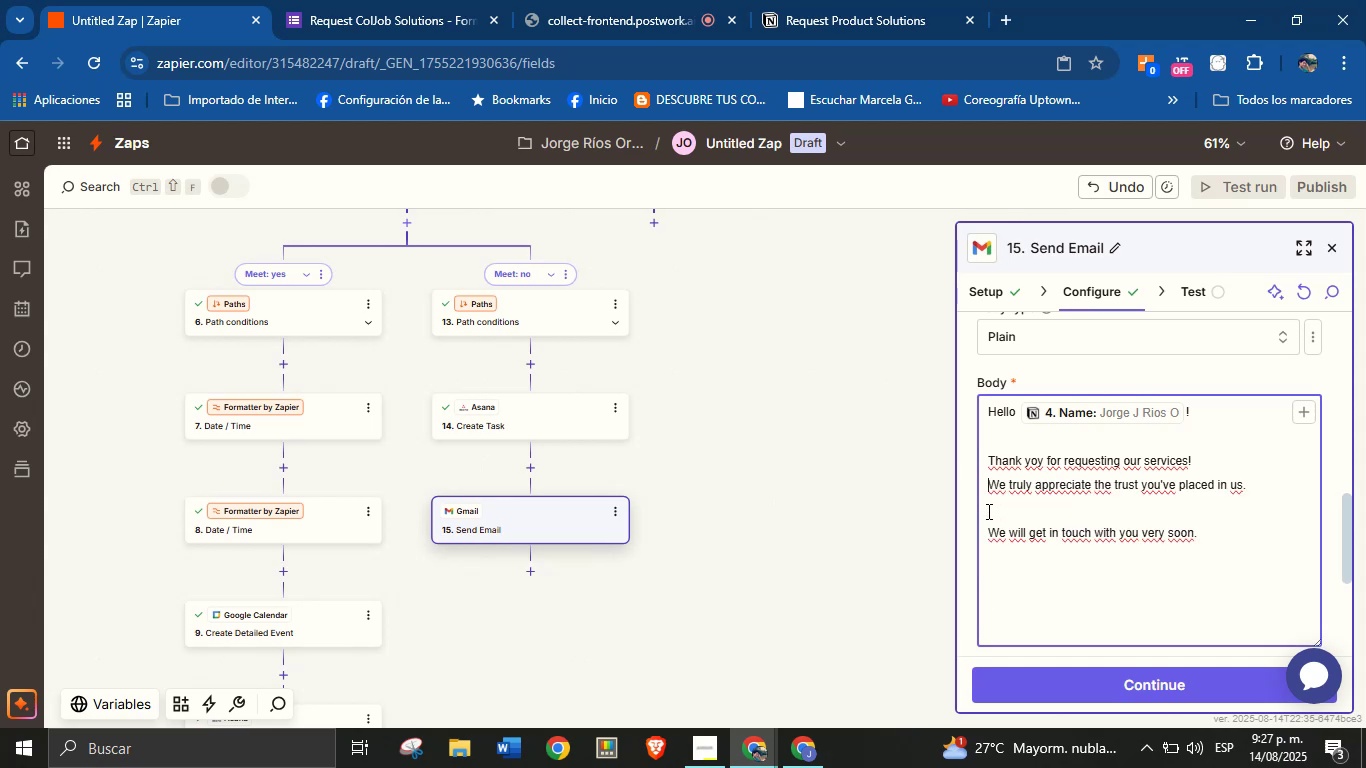 
scroll: coordinate [1007, 590], scroll_direction: up, amount: 1.0
 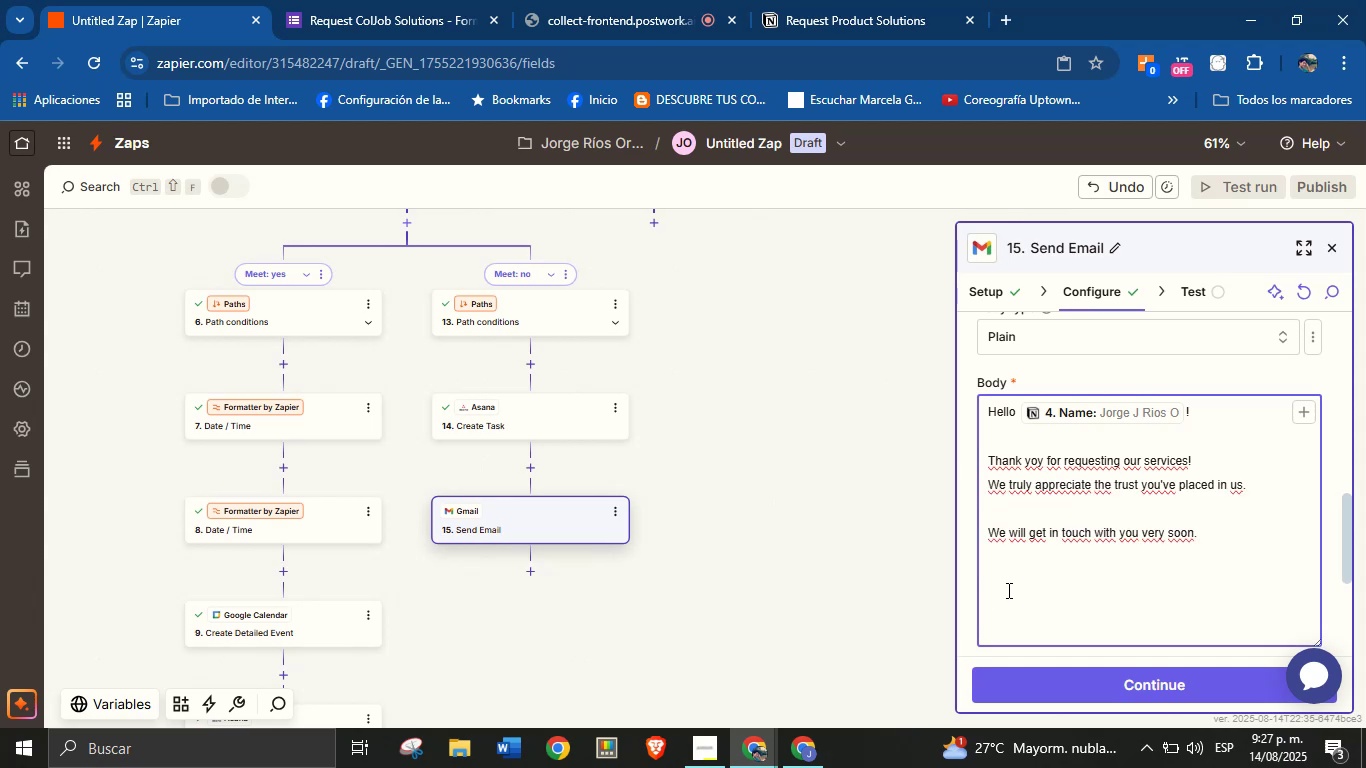 
left_click([1007, 590])
 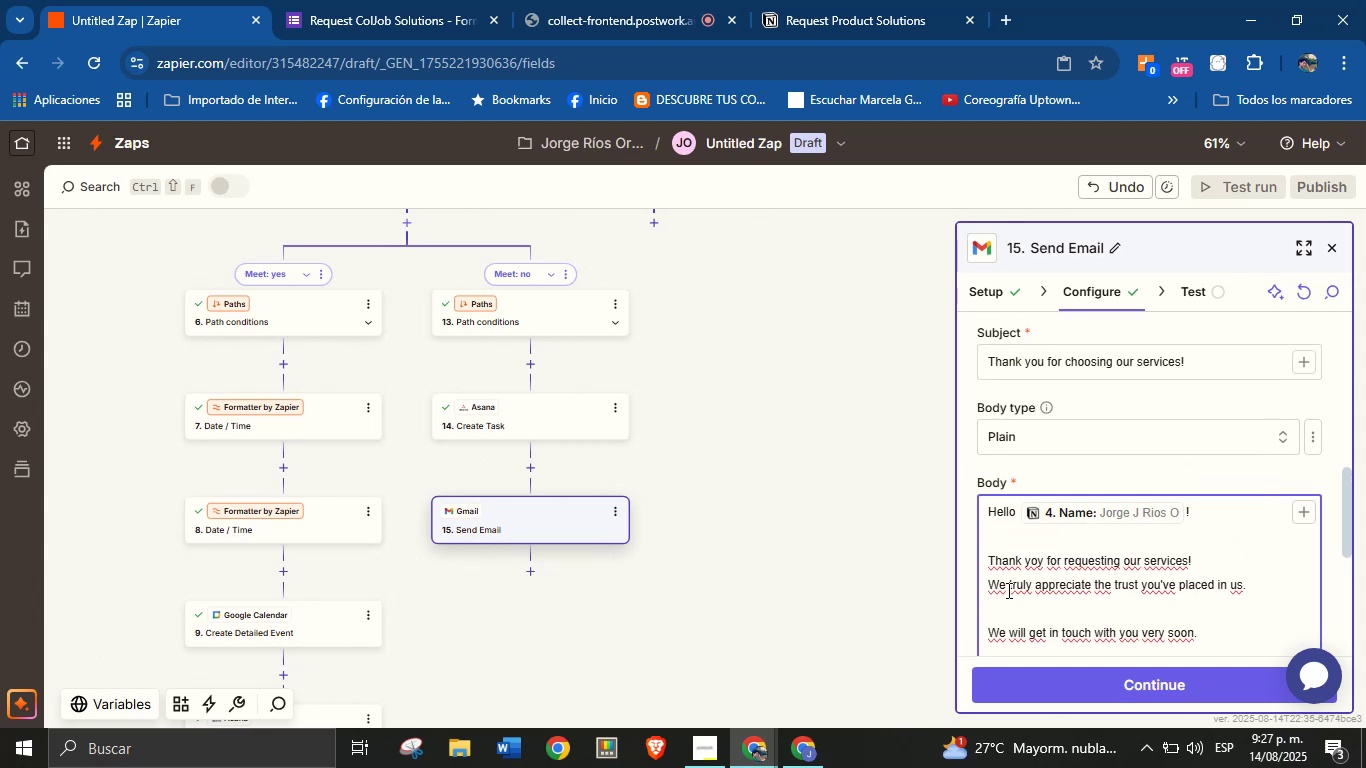 
scroll: coordinate [1008, 582], scroll_direction: down, amount: 2.0
 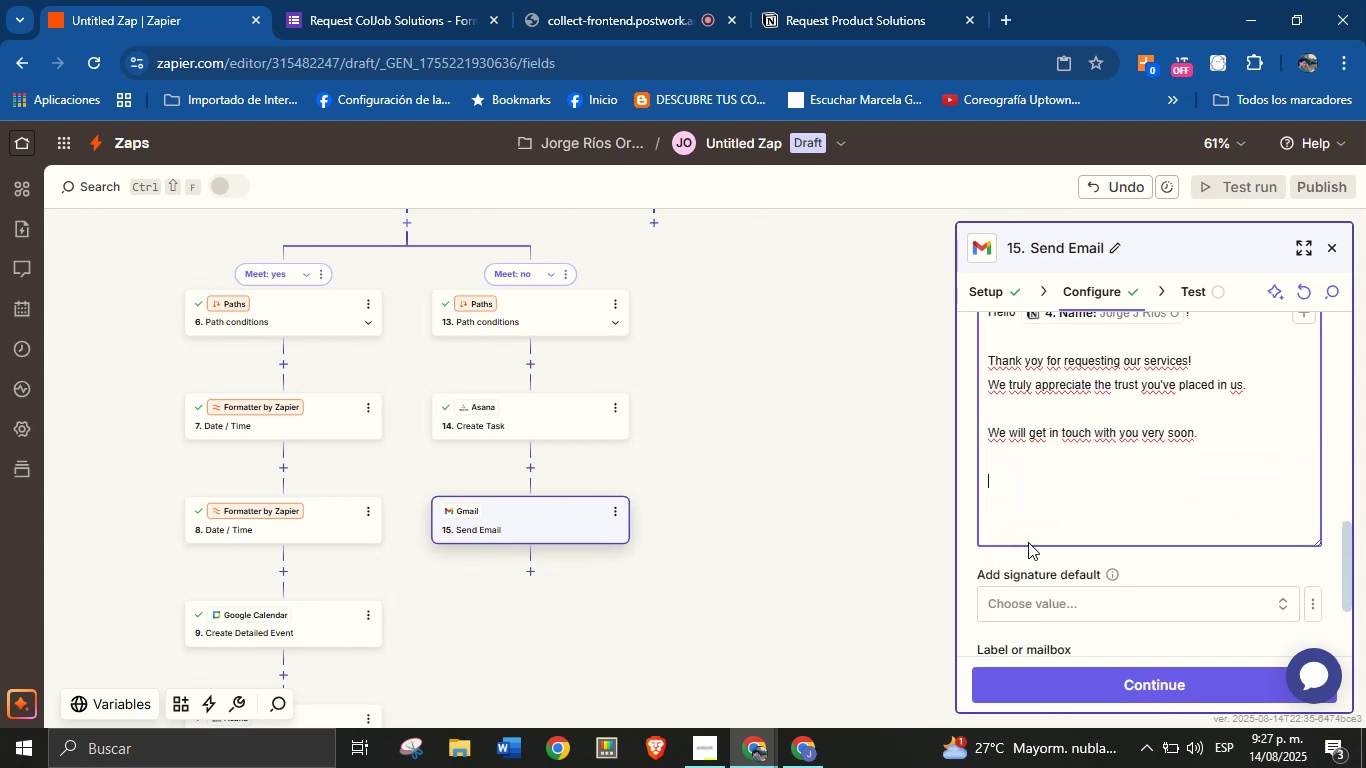 
left_click([1028, 536])
 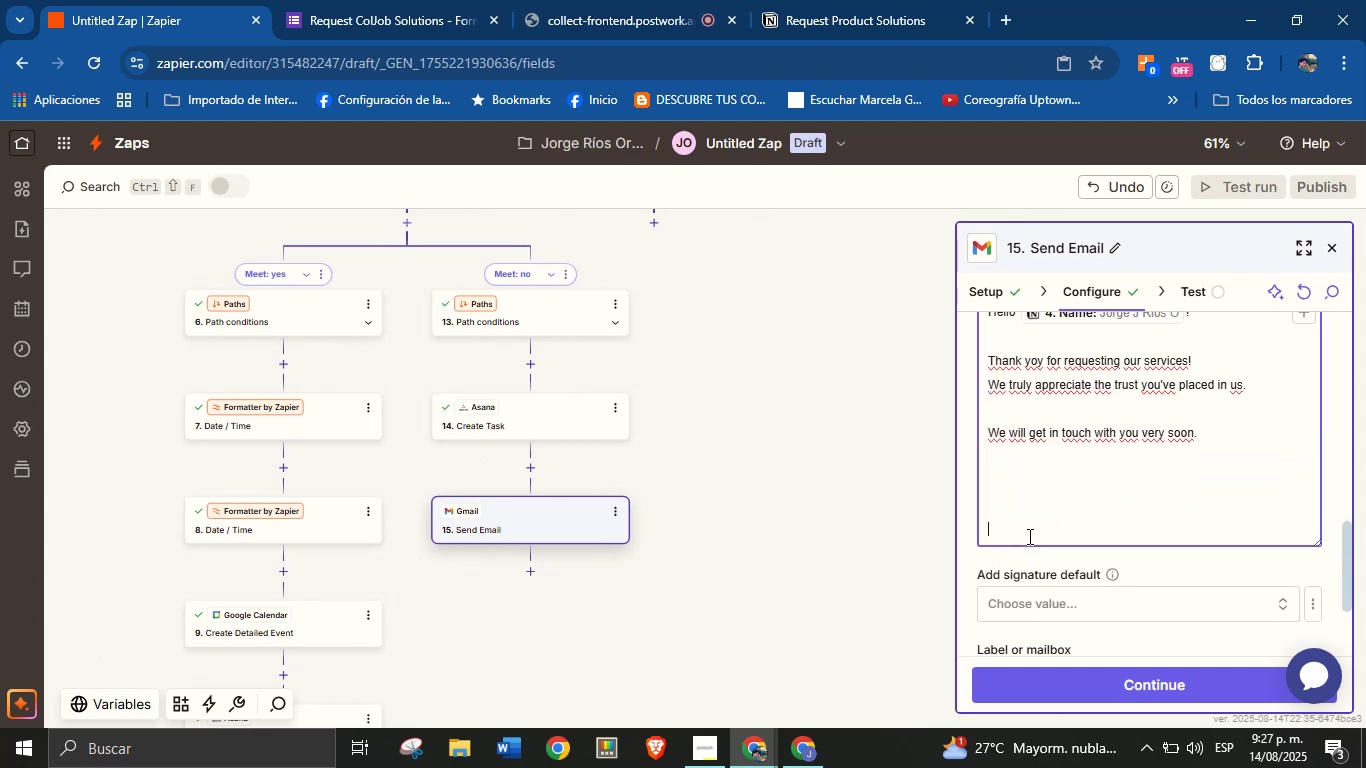 
key(Backspace)
 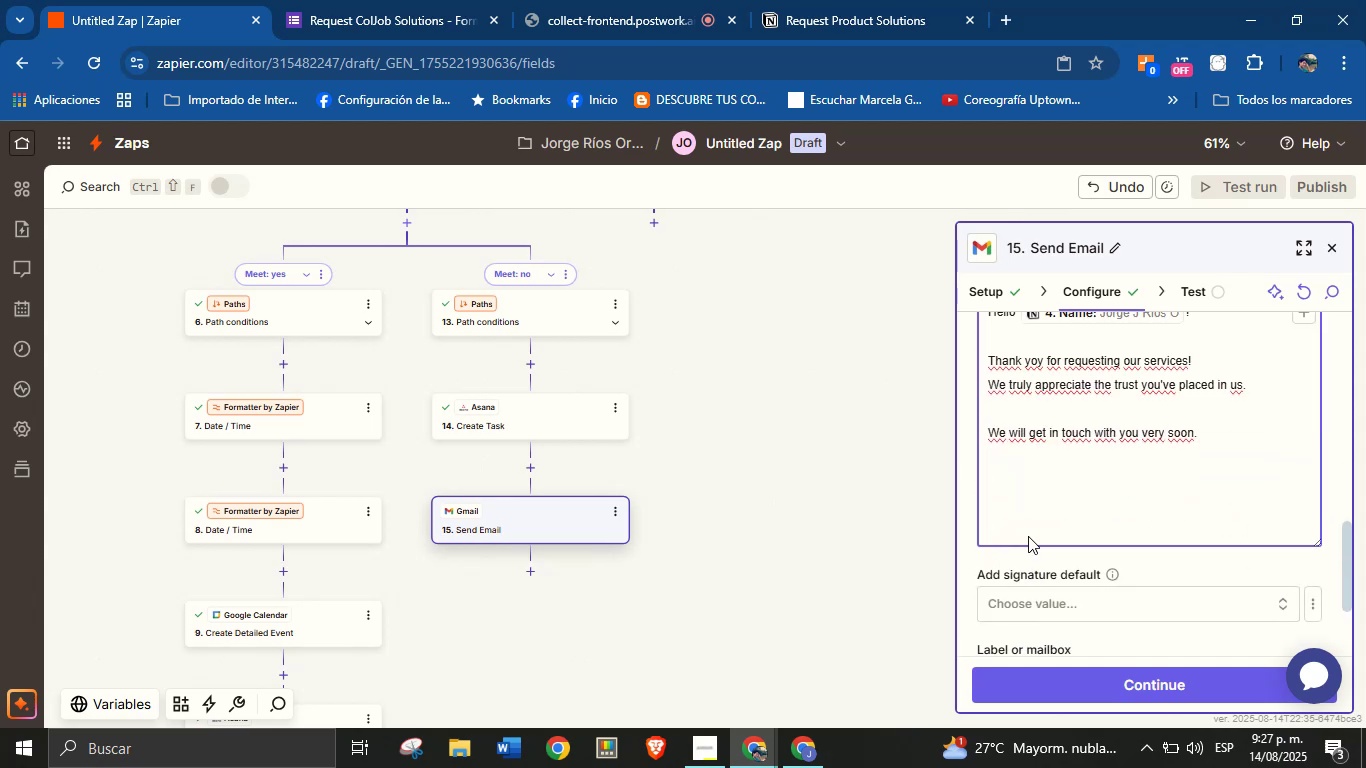 
key(Backspace)
 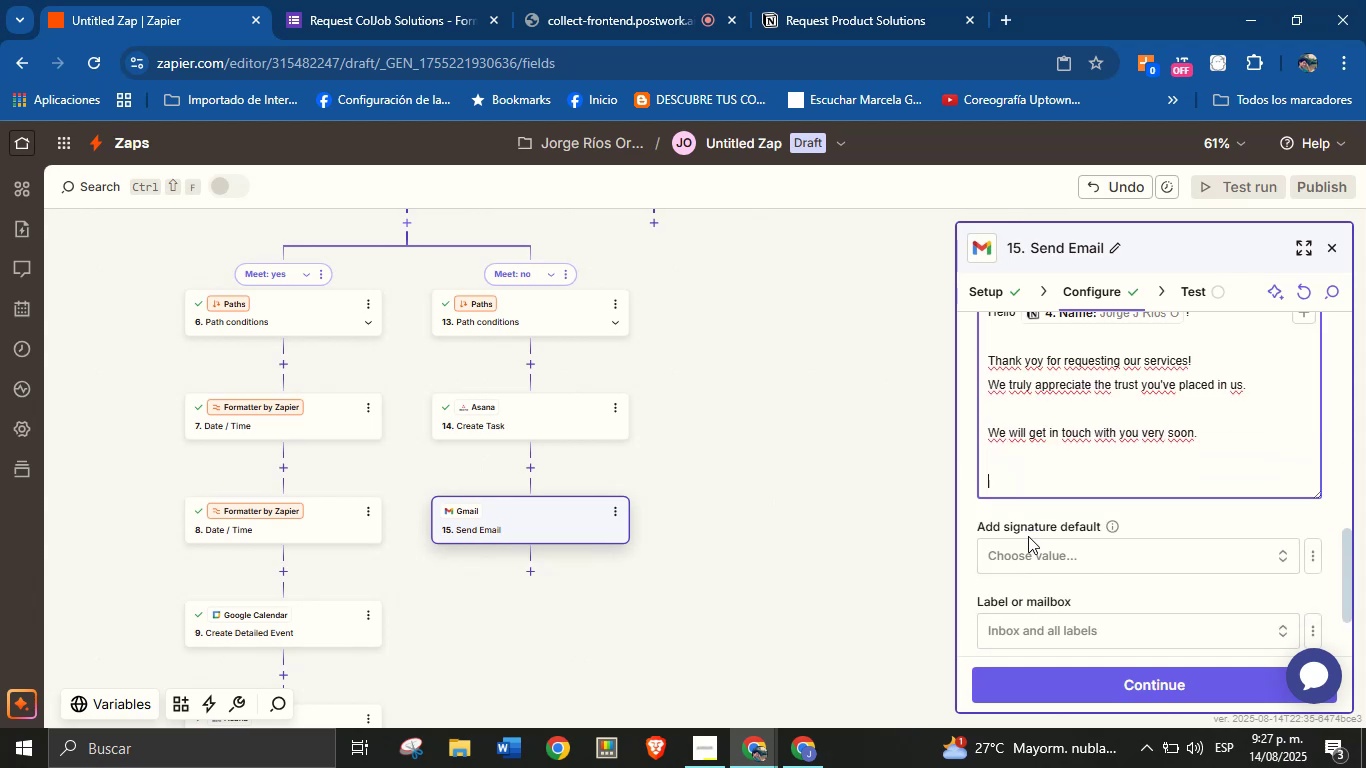 
key(Backspace)
 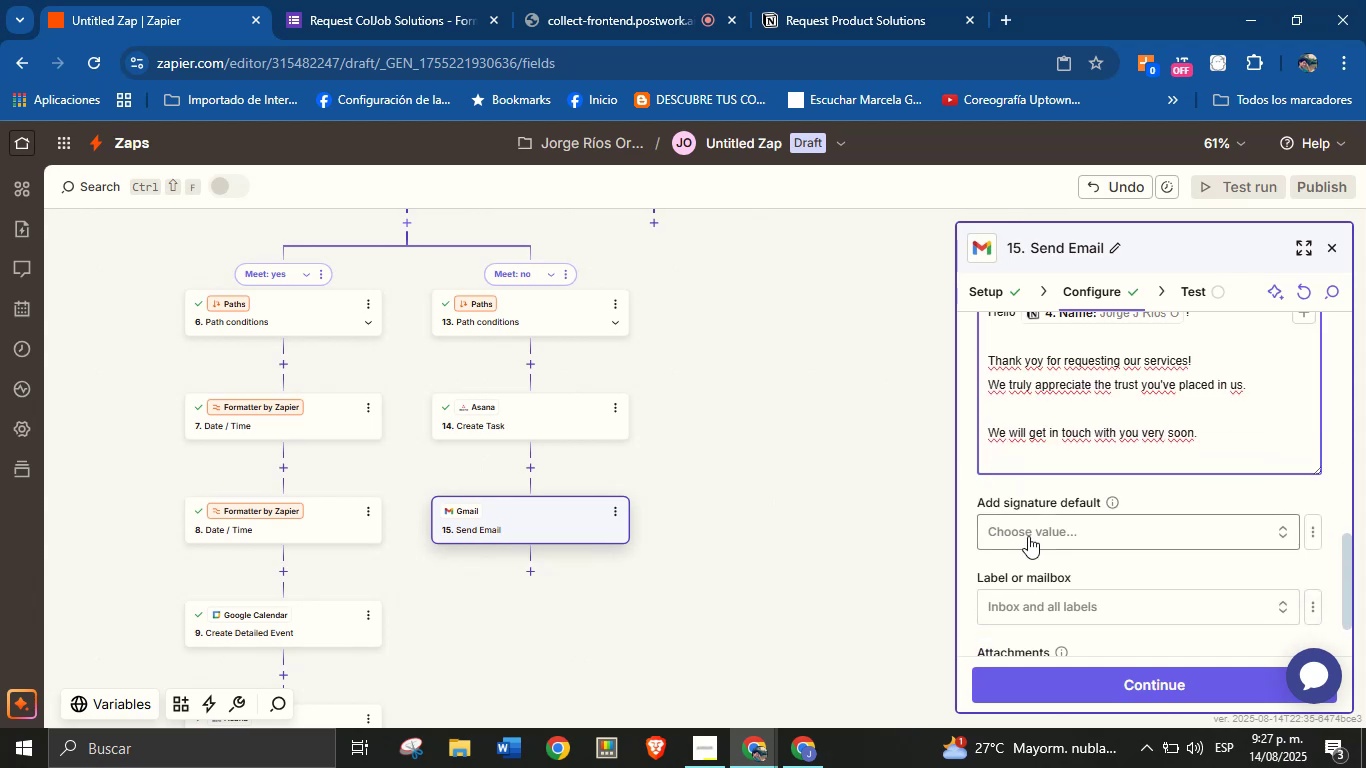 
key(Enter)
 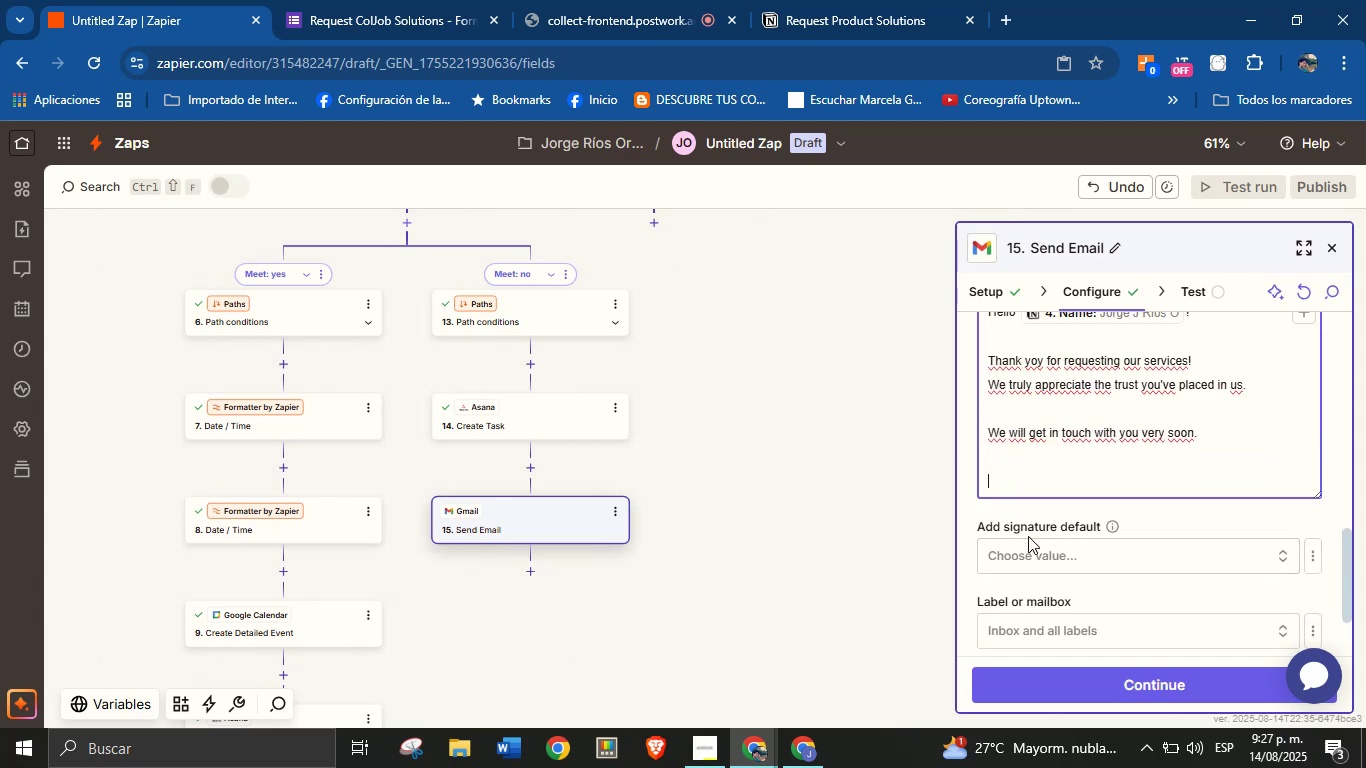 
key(CapsLock)
 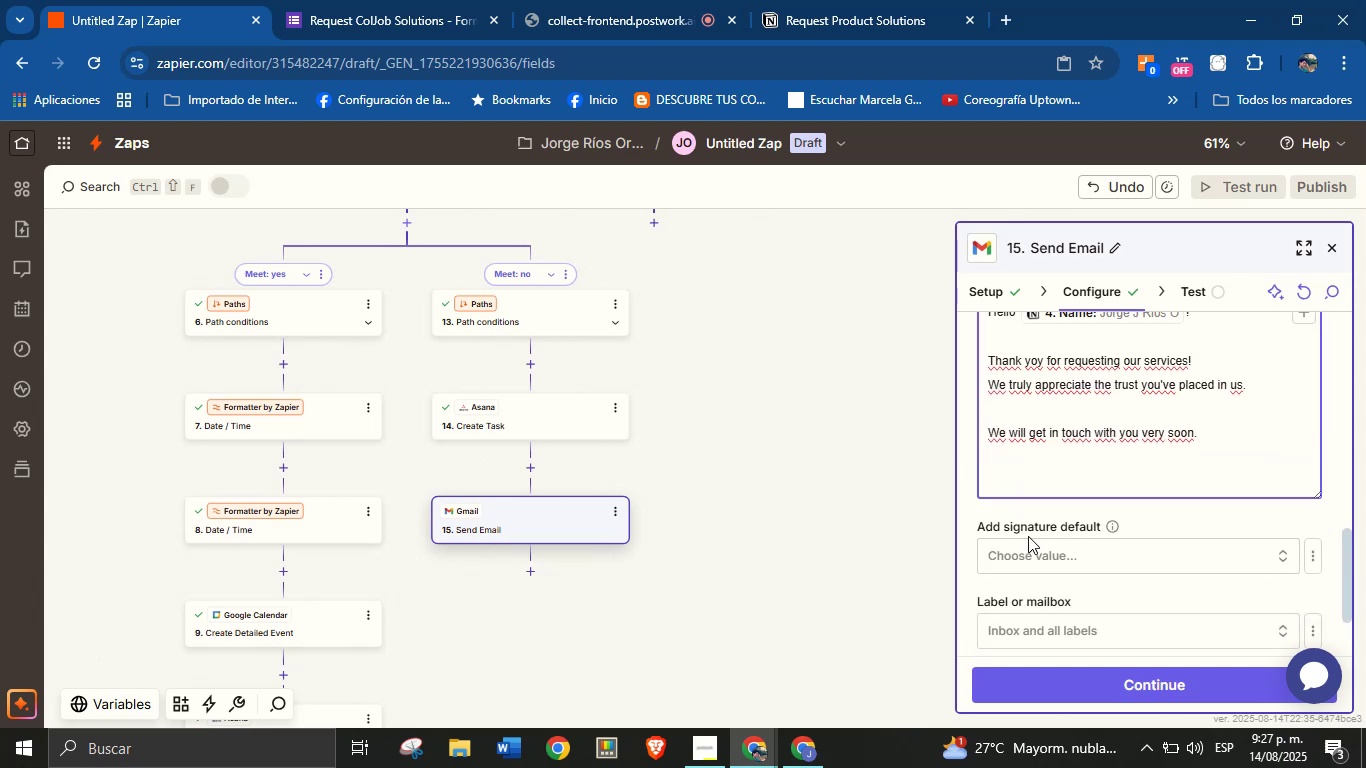 
type(Jor)
key(Backspace)
key(Backspace)
key(Backspace)
type(Best regards,)
 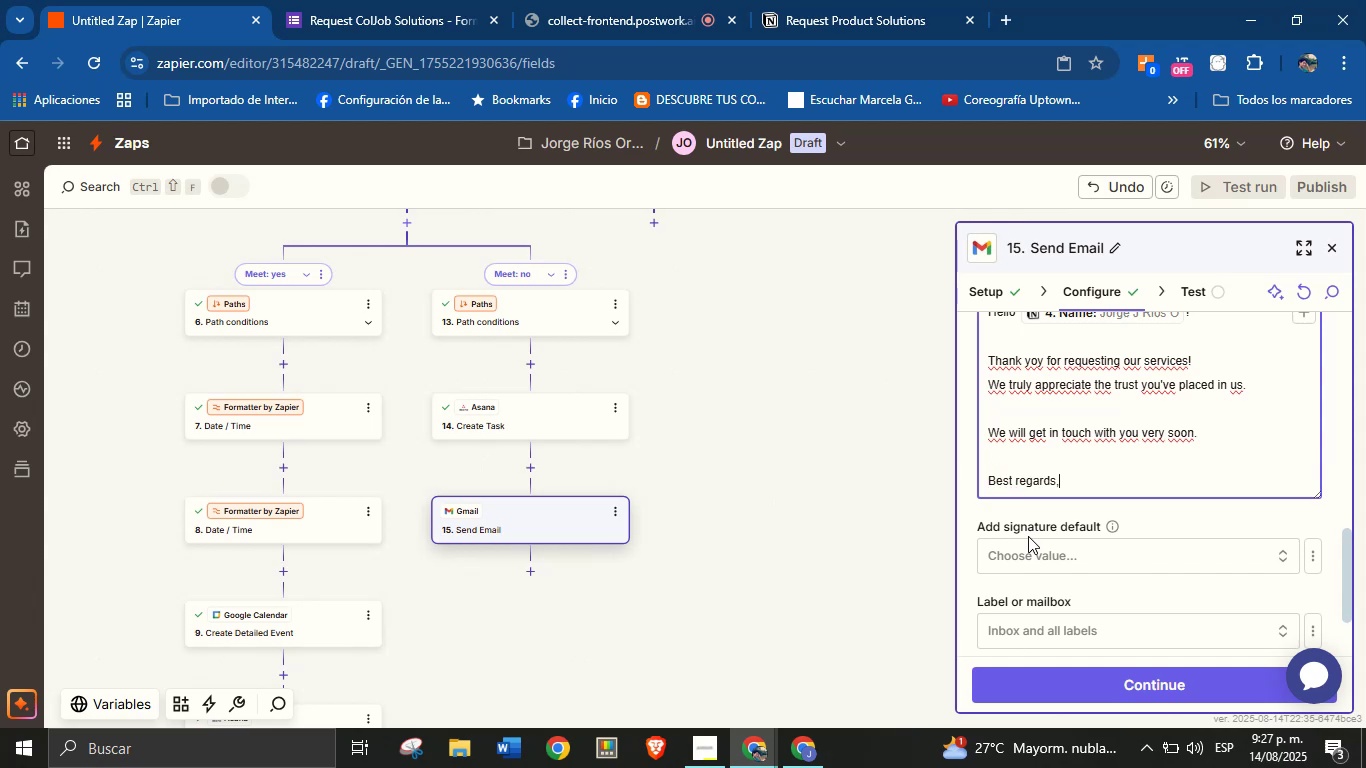 
key(Enter)
 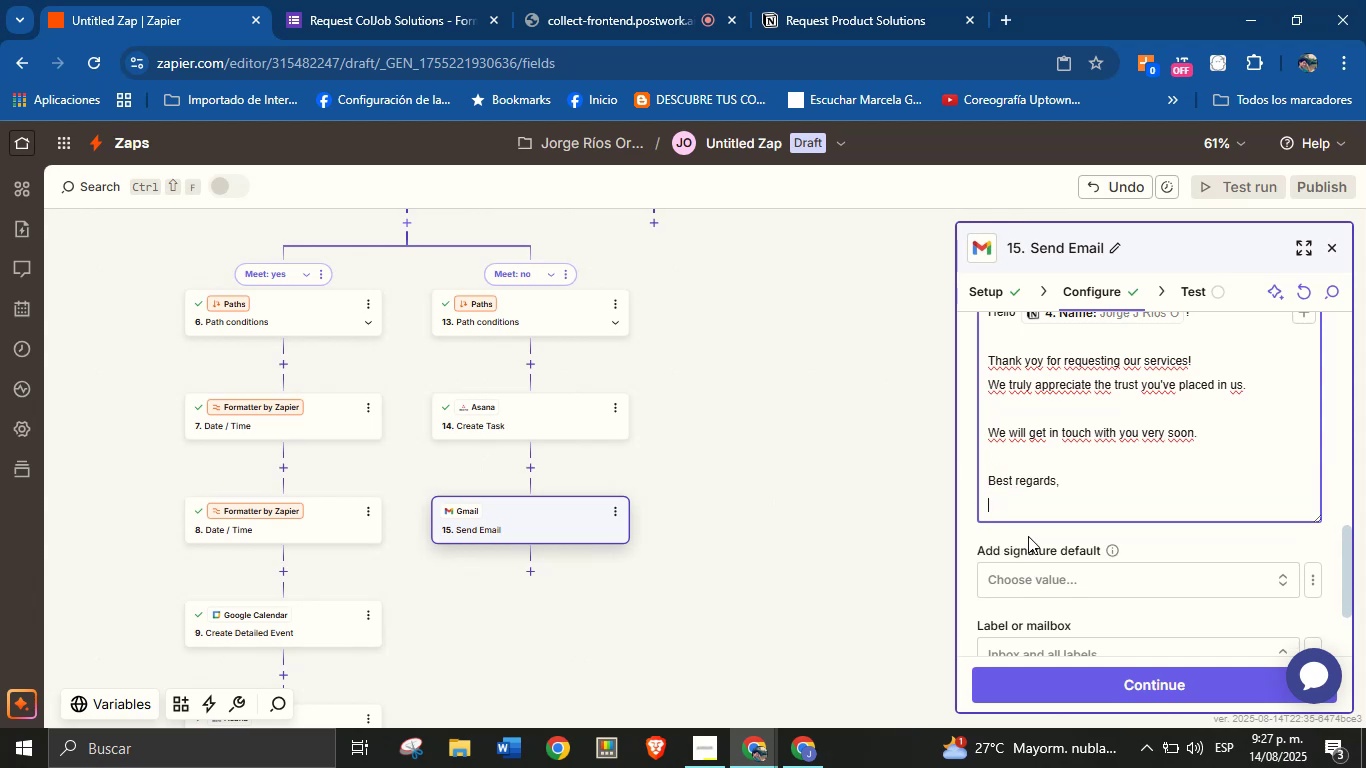 
type(Co)
key(Backspace)
key(Backspace)
type(Jorge \ ColJob )
 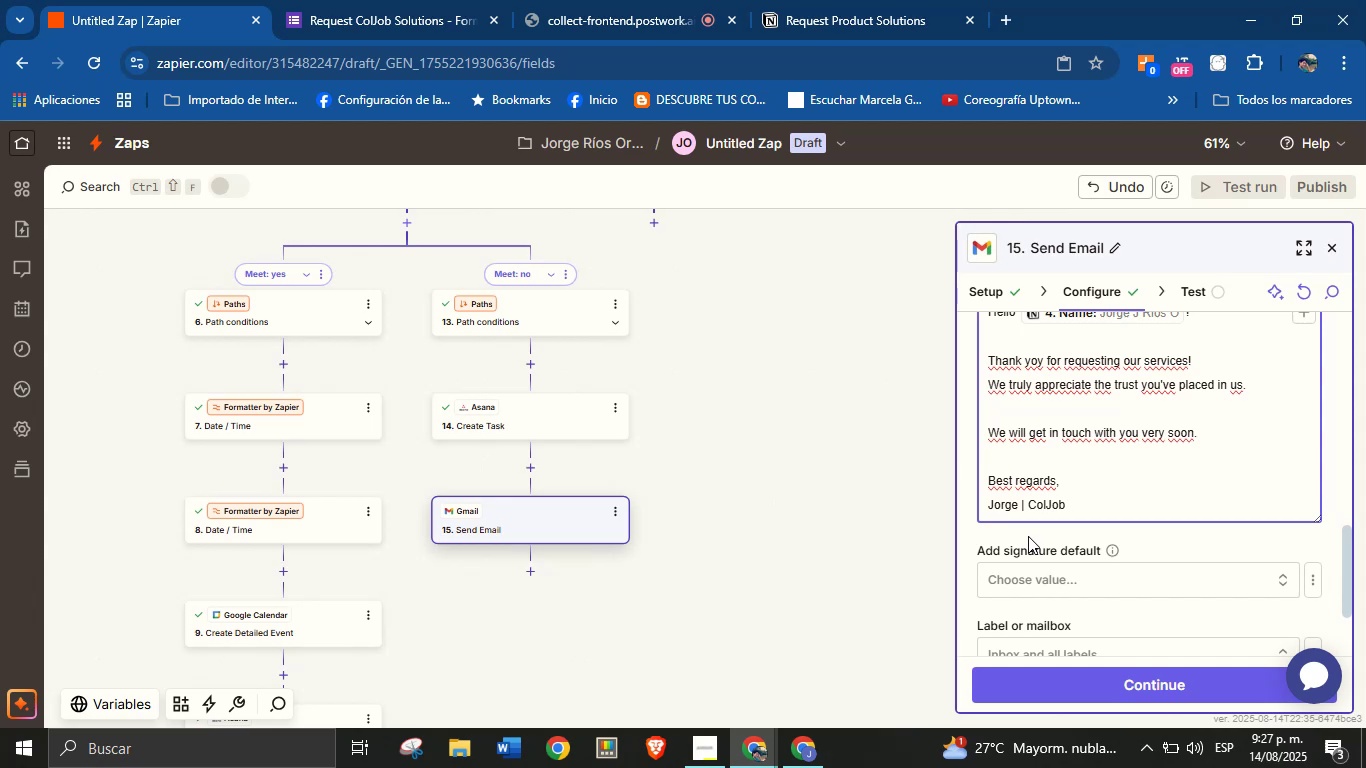 
type(Team Solutions)
 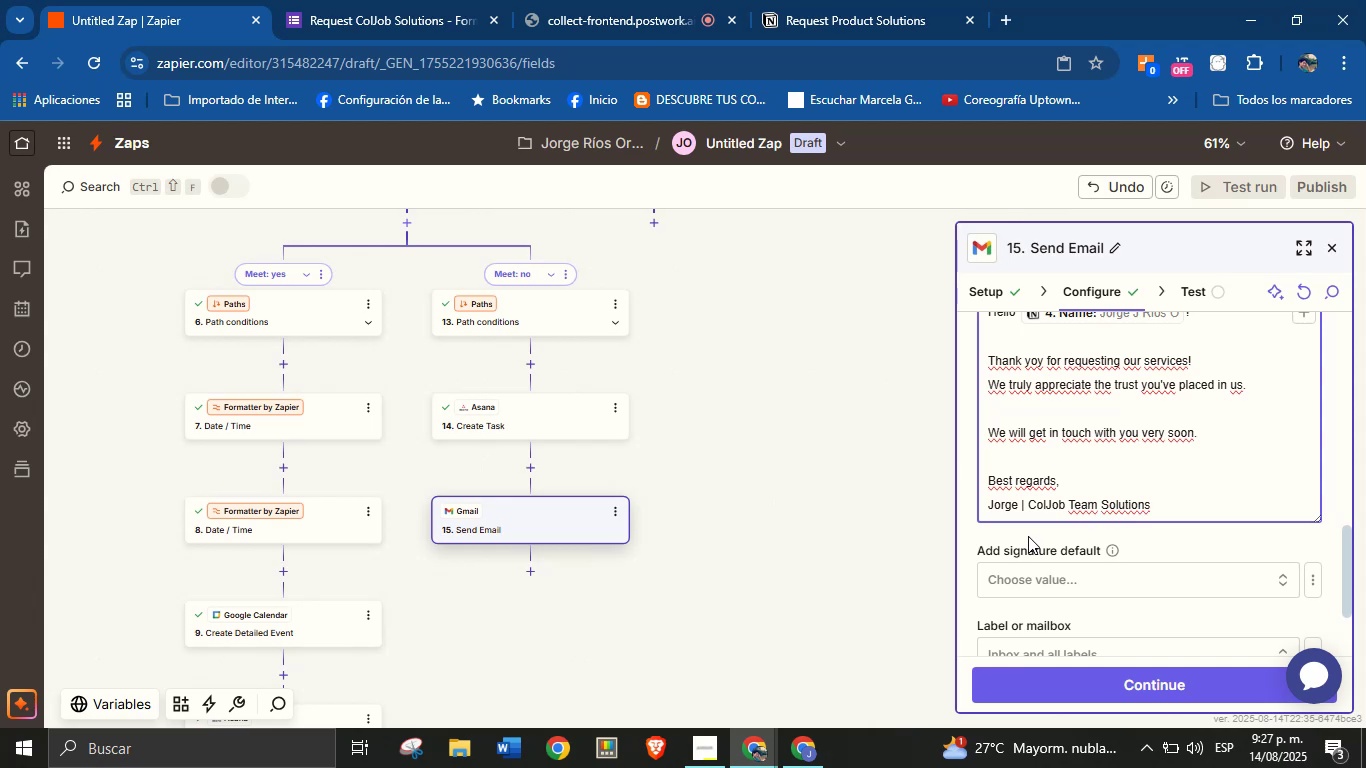 
wait(5.85)
 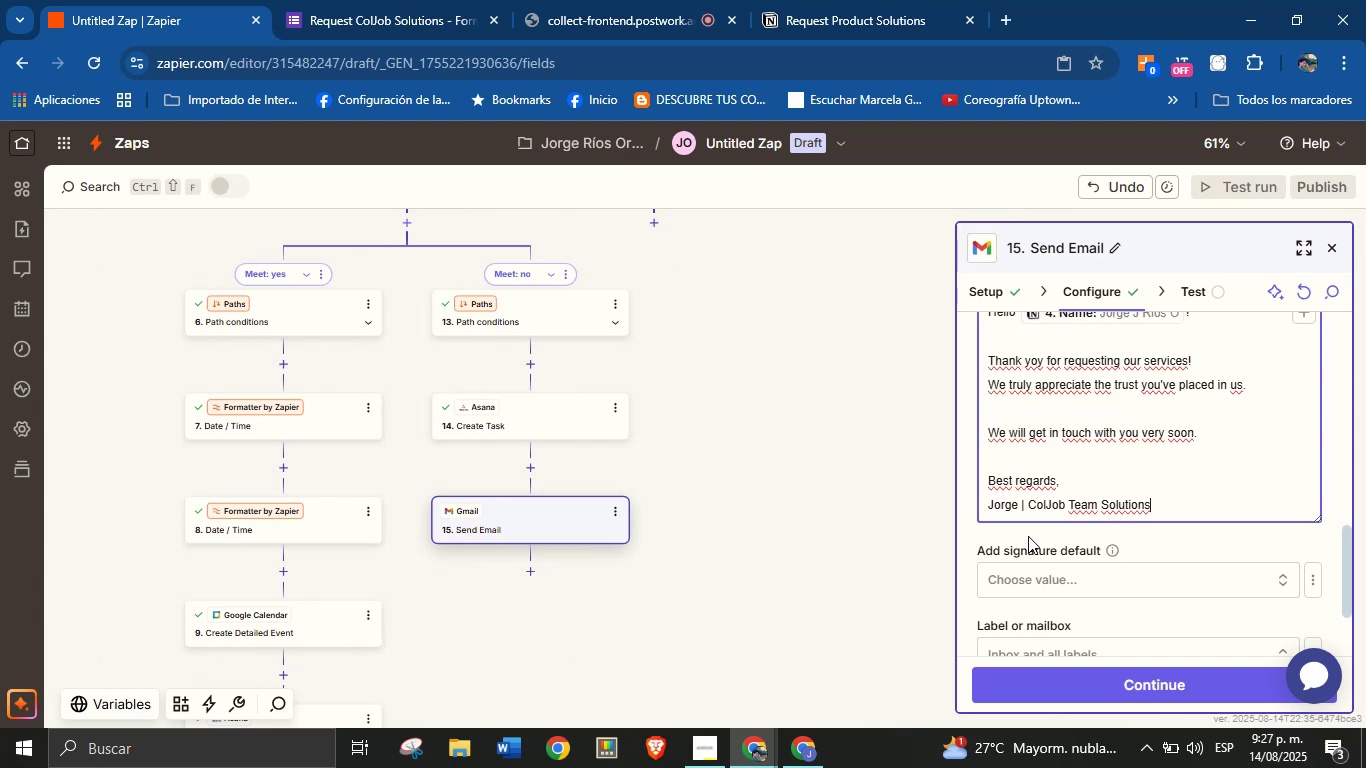 
left_click([1197, 535])
 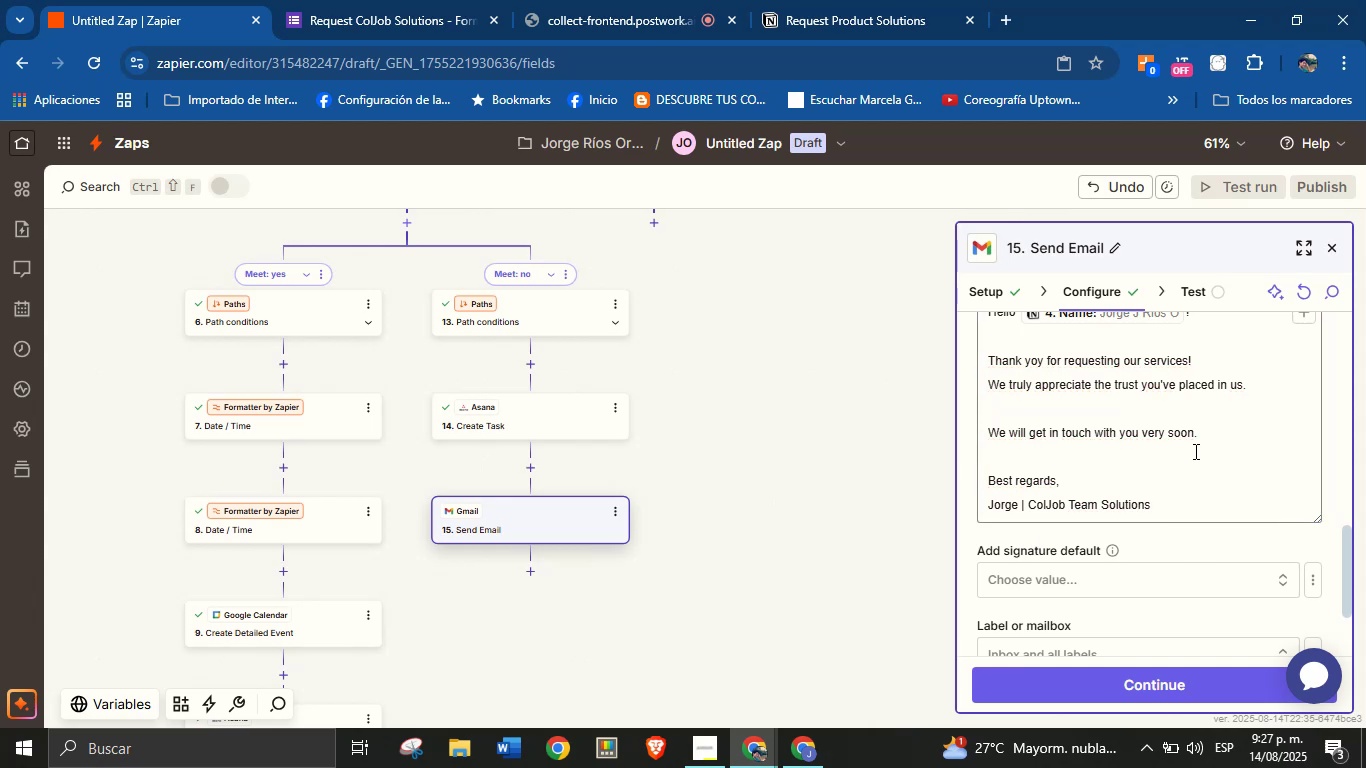 
scroll: coordinate [1187, 454], scroll_direction: down, amount: 1.0
 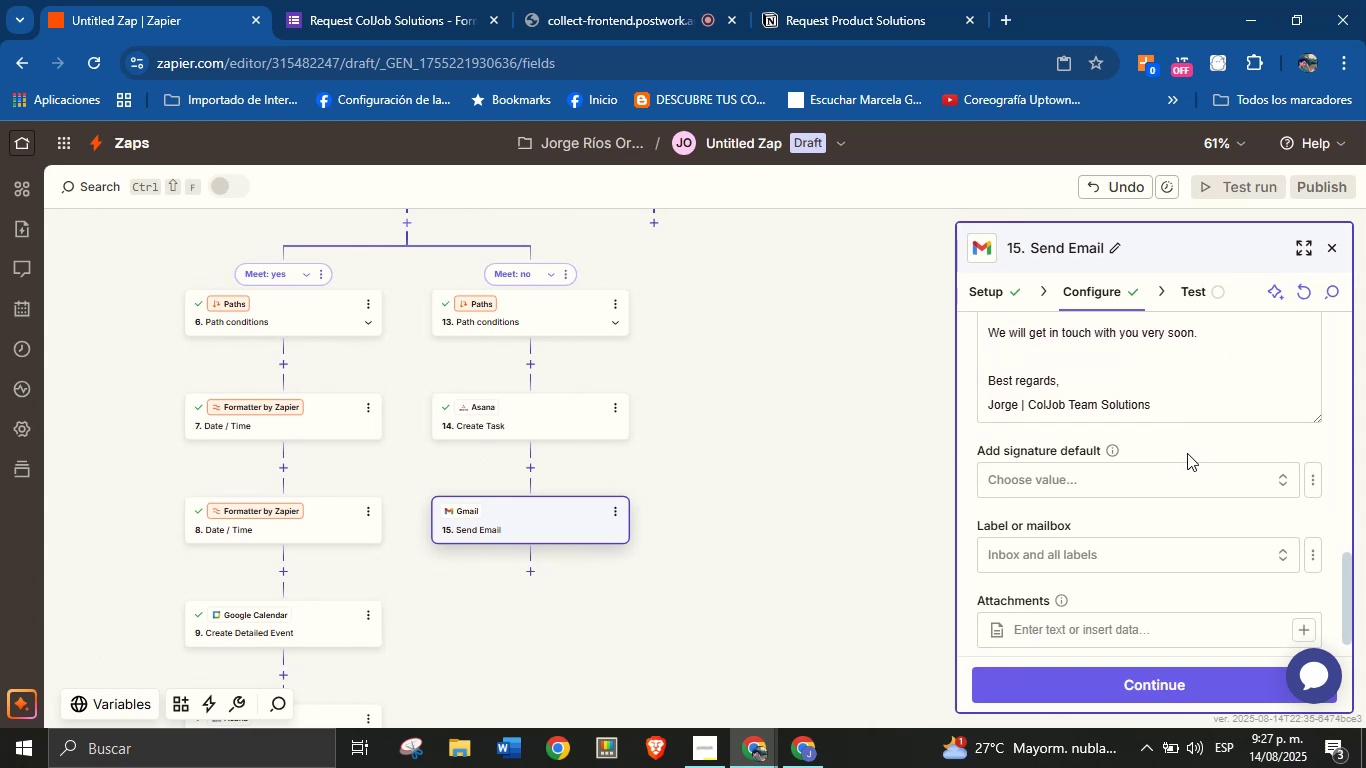 
left_click([1187, 445])
 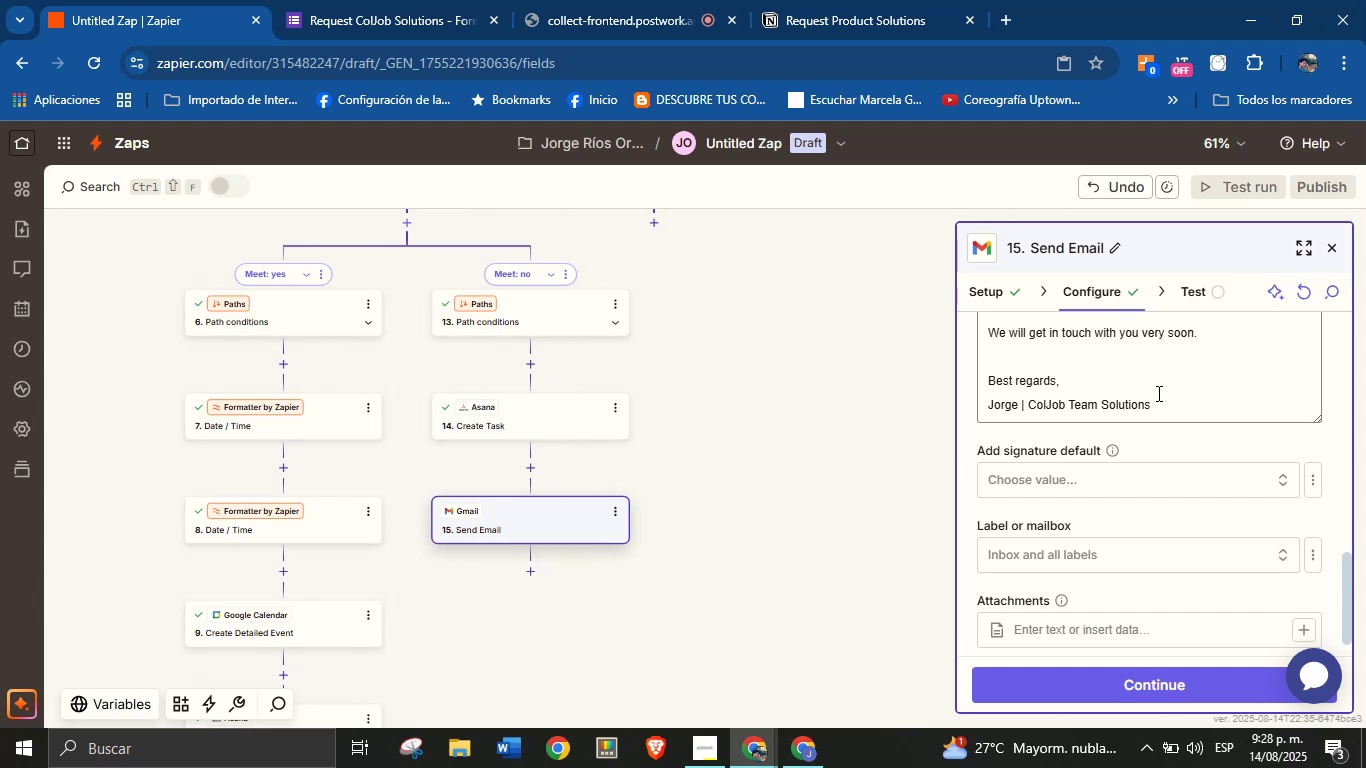 
left_click([1148, 440])
 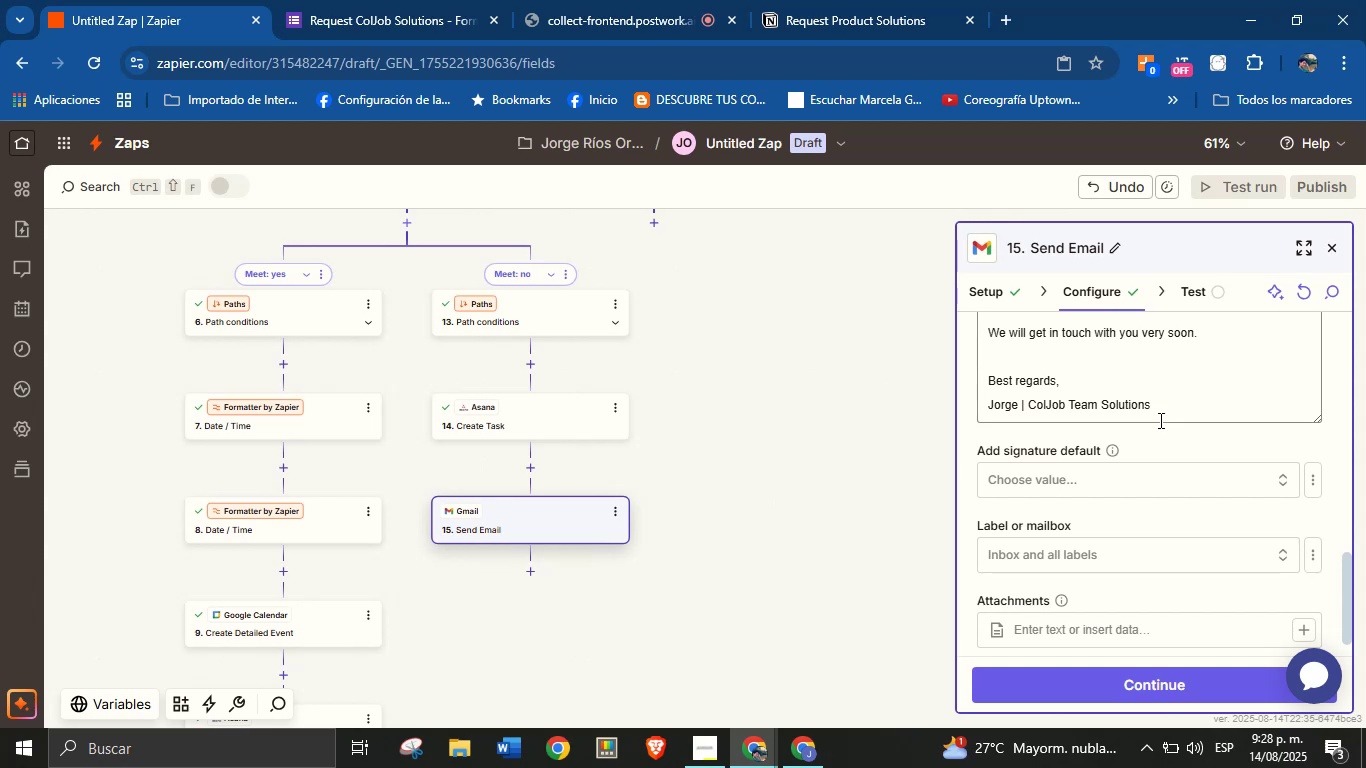 
scroll: coordinate [1157, 425], scroll_direction: down, amount: 2.0
 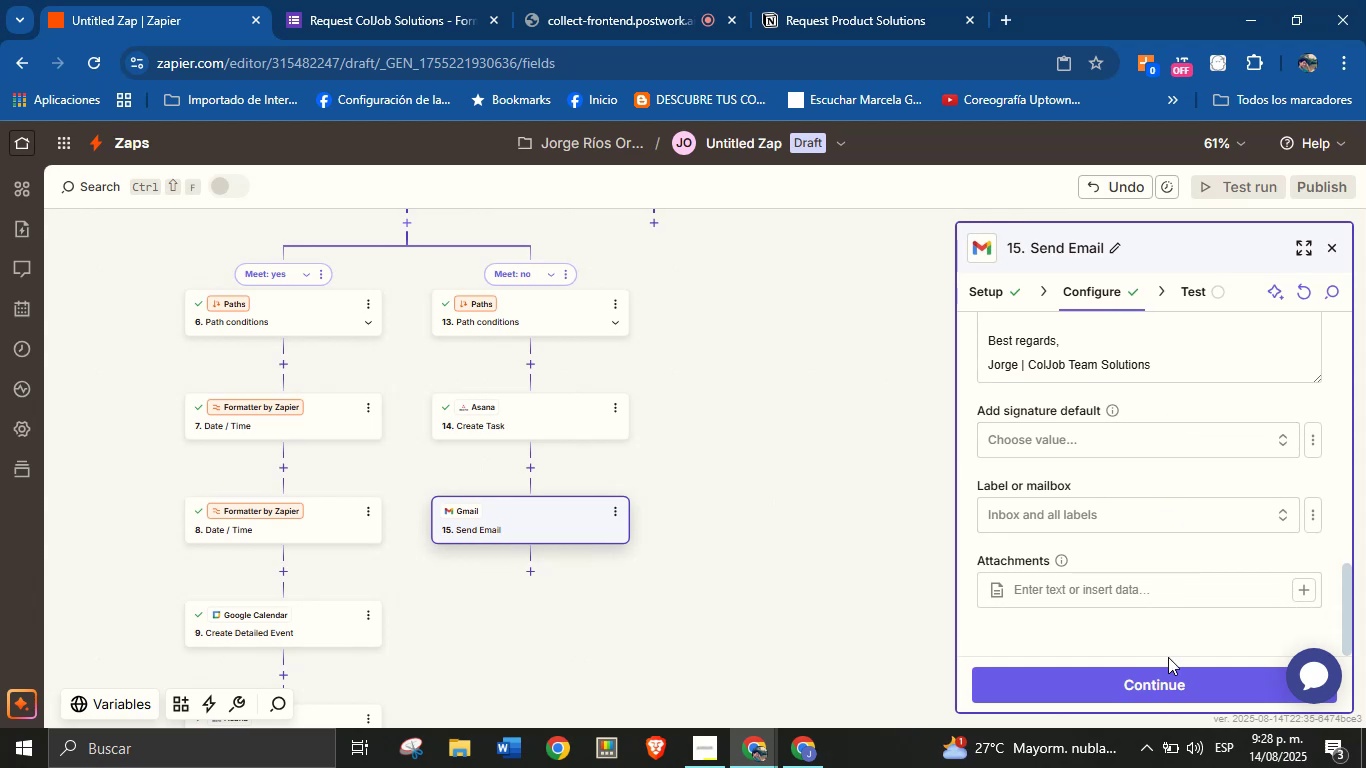 
left_click([1168, 670])
 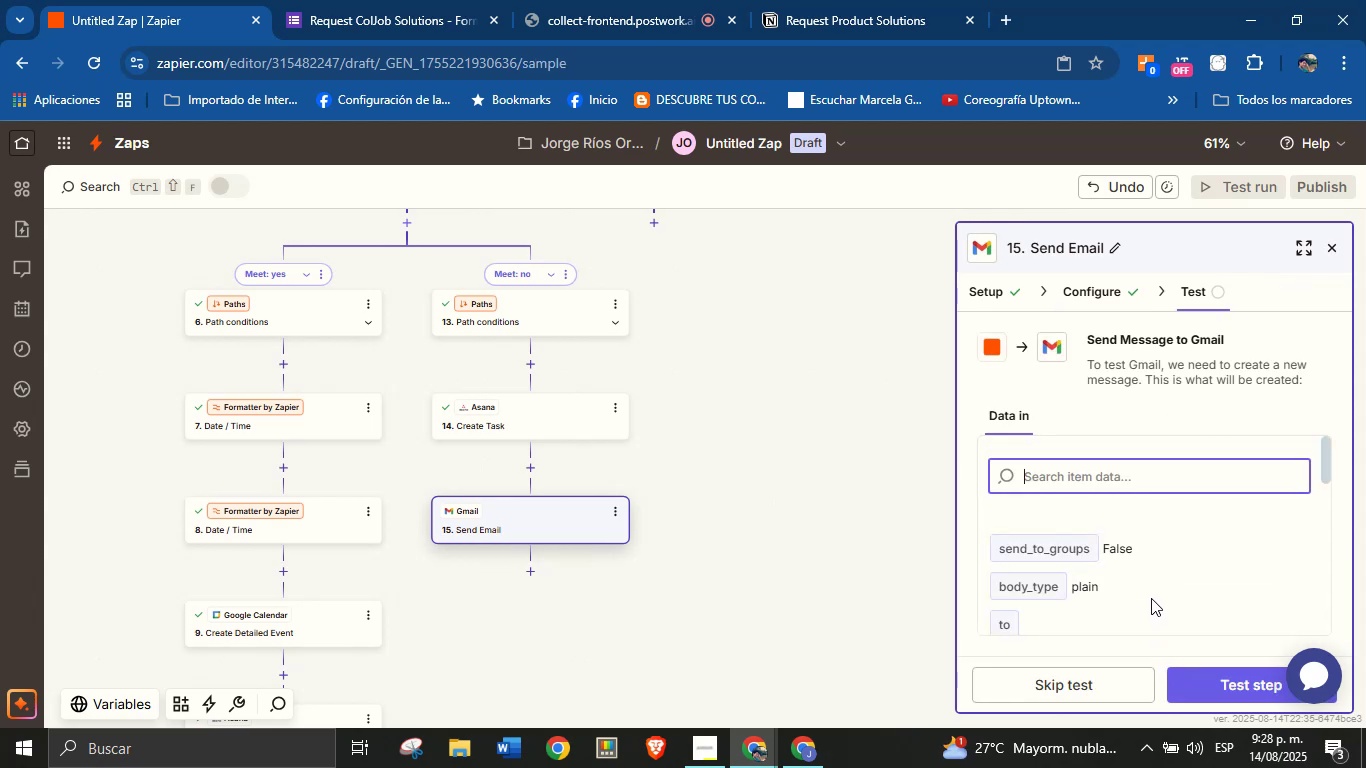 
scroll: coordinate [1152, 545], scroll_direction: up, amount: 1.0
 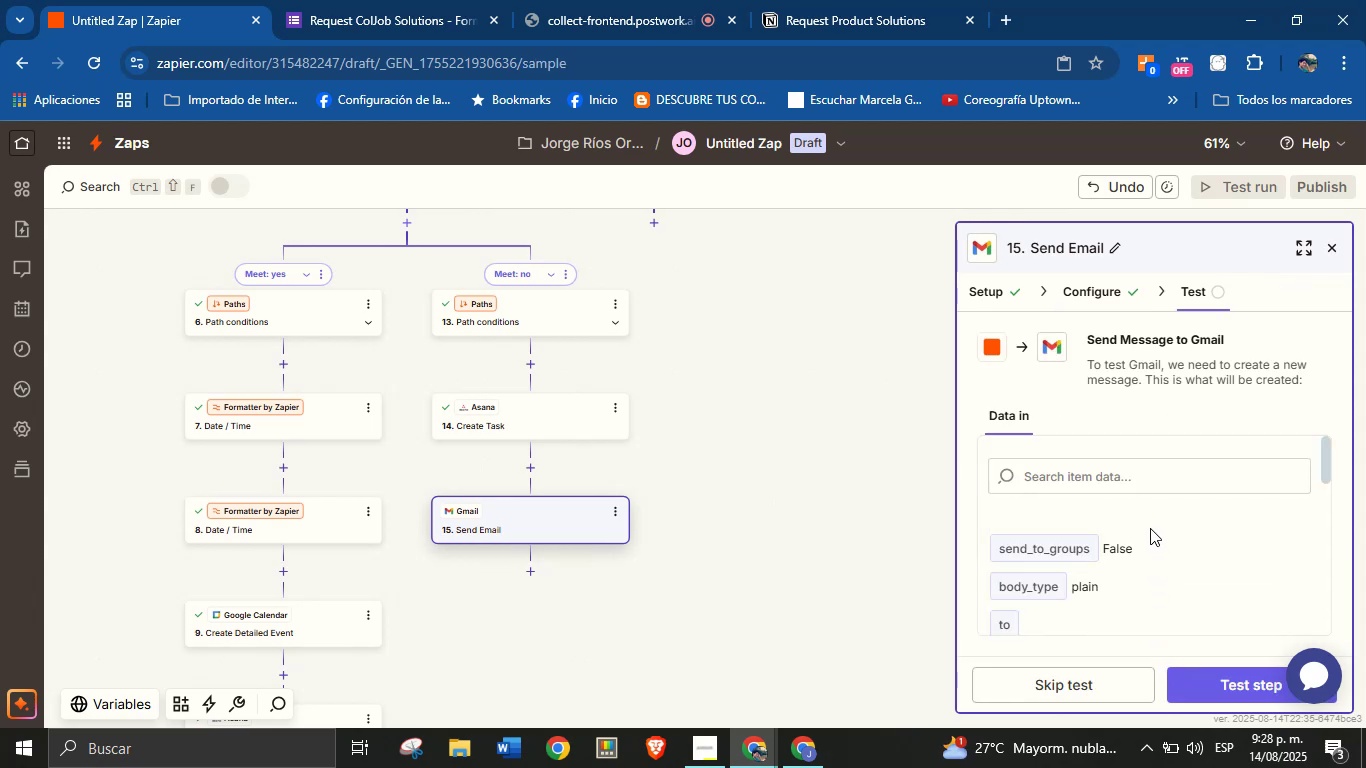 
scroll: coordinate [1153, 514], scroll_direction: down, amount: 10.0
 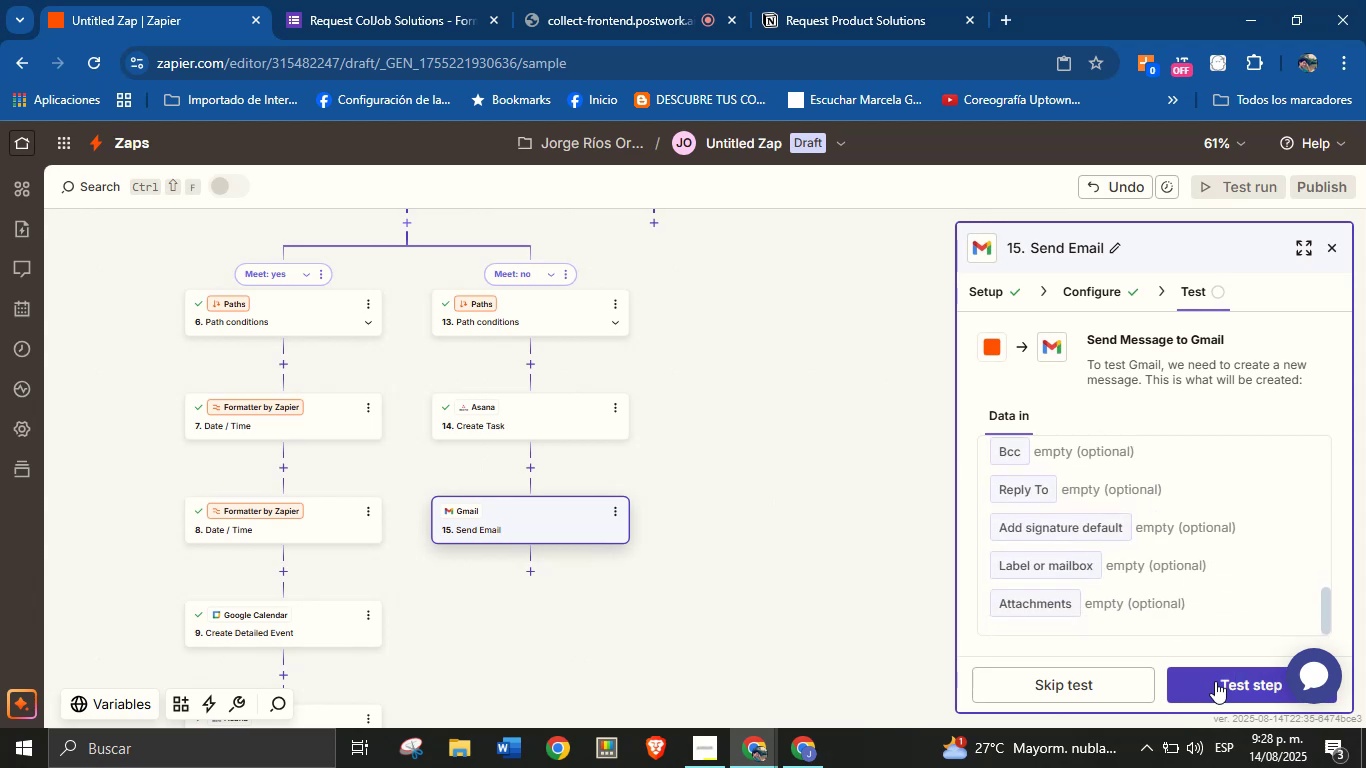 
left_click([1215, 681])
 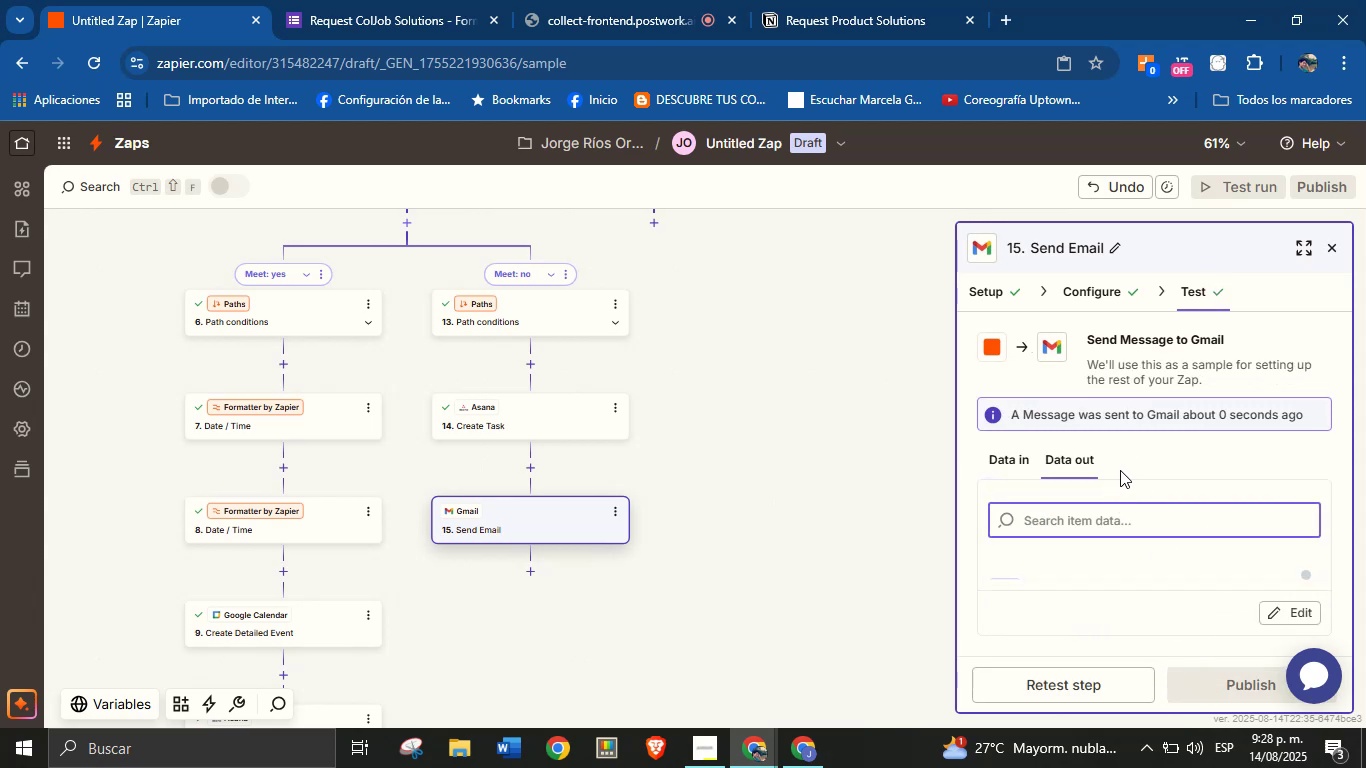 
scroll: coordinate [1194, 455], scroll_direction: down, amount: 3.0
 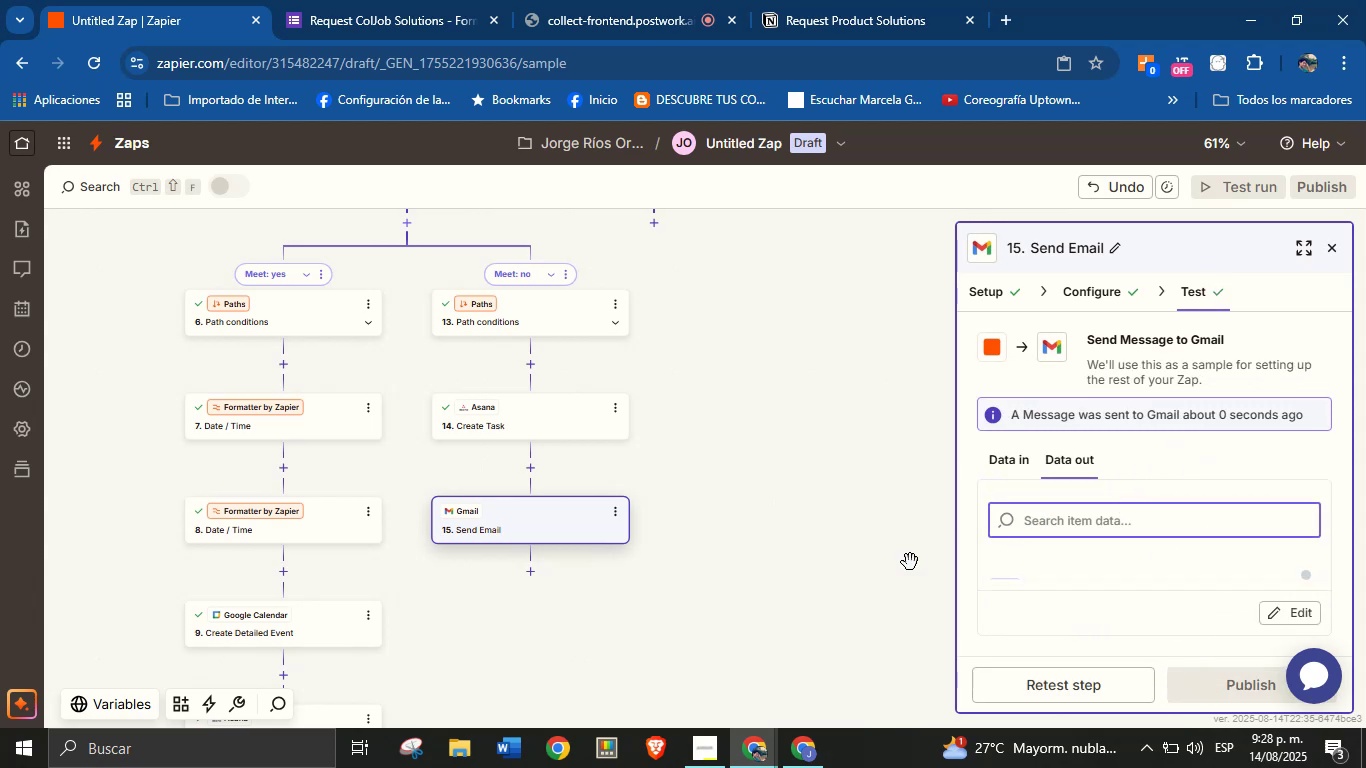 
left_click_drag(start_coordinate=[804, 587], to_coordinate=[799, 522])
 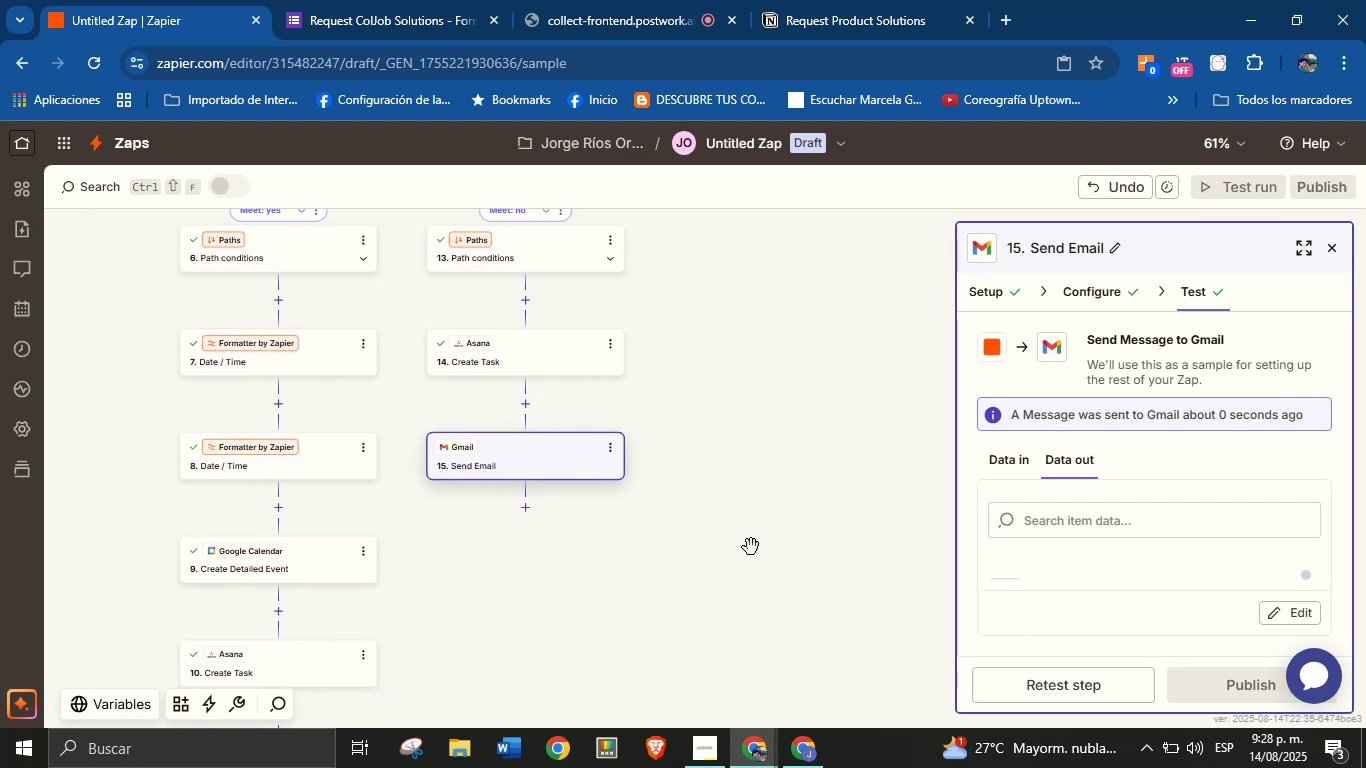 
left_click_drag(start_coordinate=[712, 555], to_coordinate=[723, 493])
 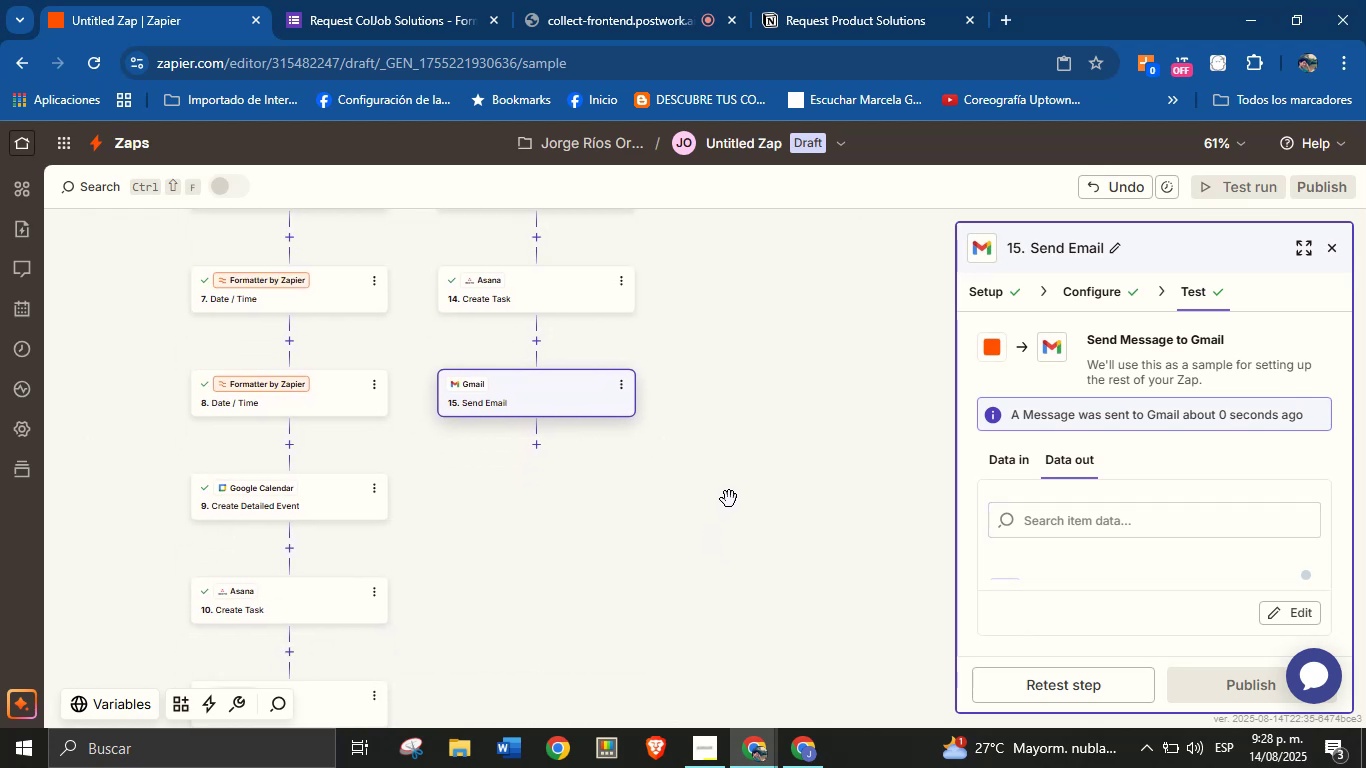 
wait(10.9)
 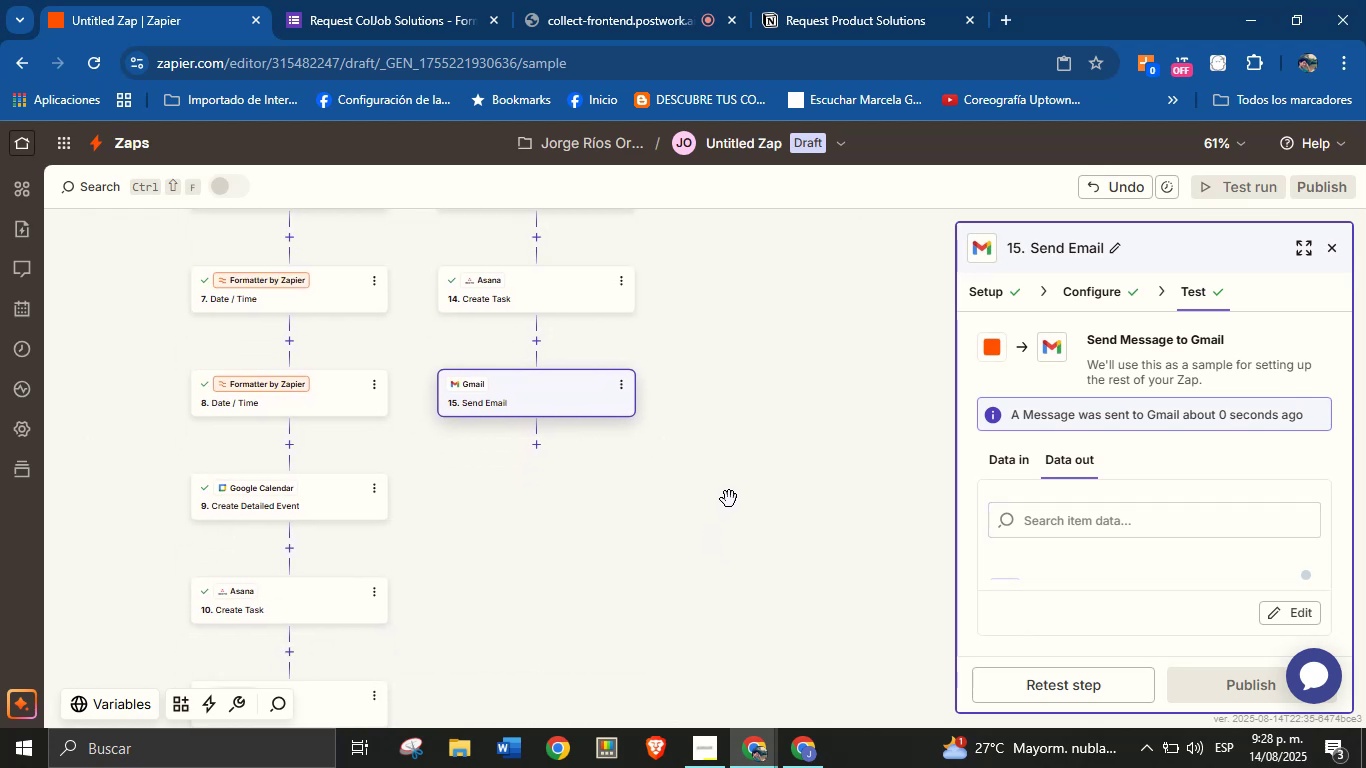 
left_click([539, 444])
 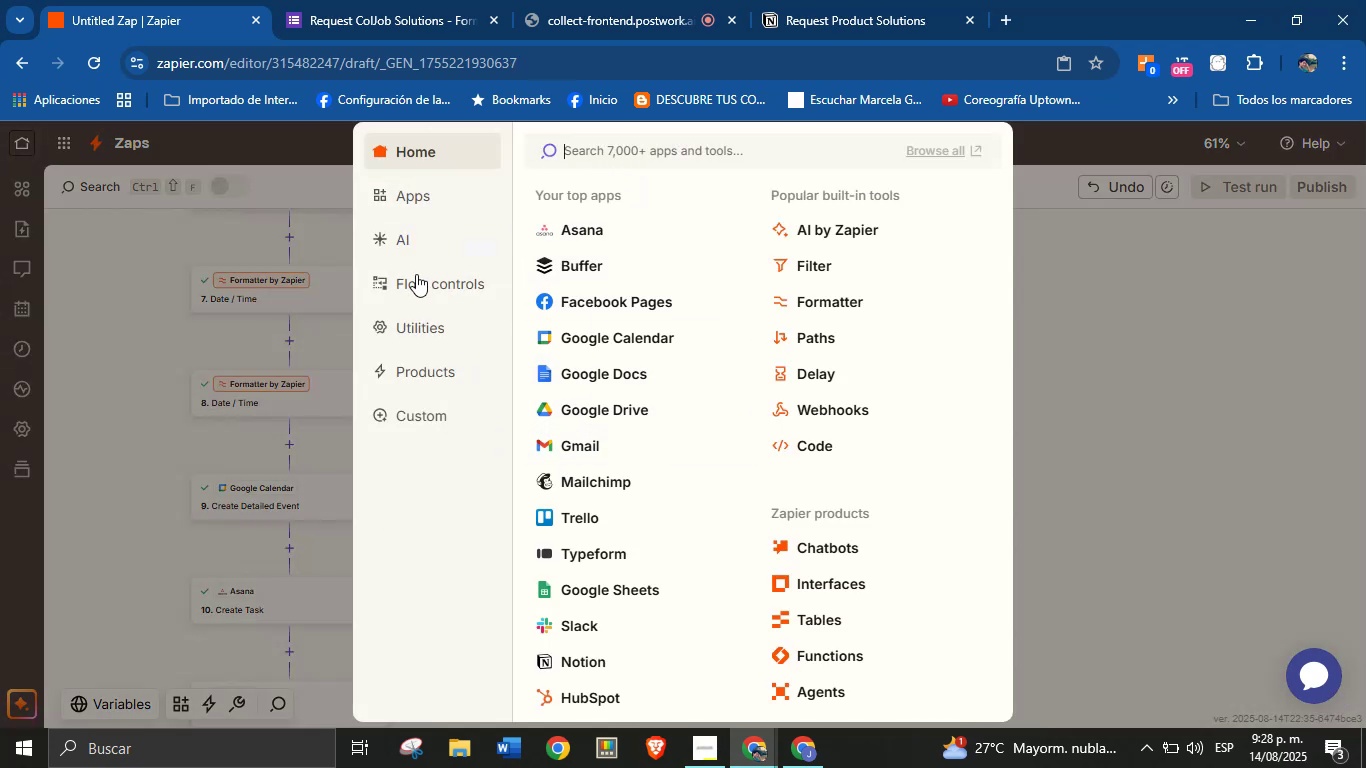 
wait(11.31)
 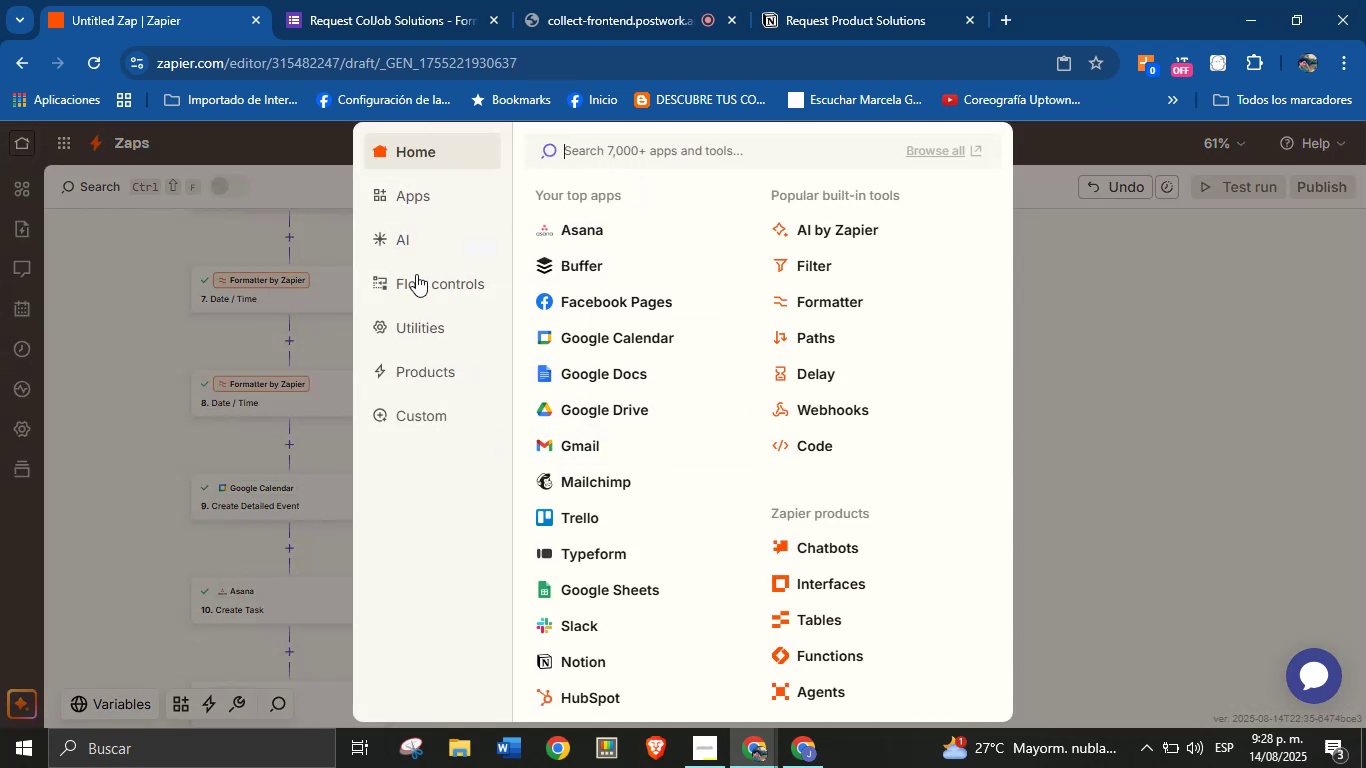 
scroll: coordinate [742, 438], scroll_direction: down, amount: 1.0
 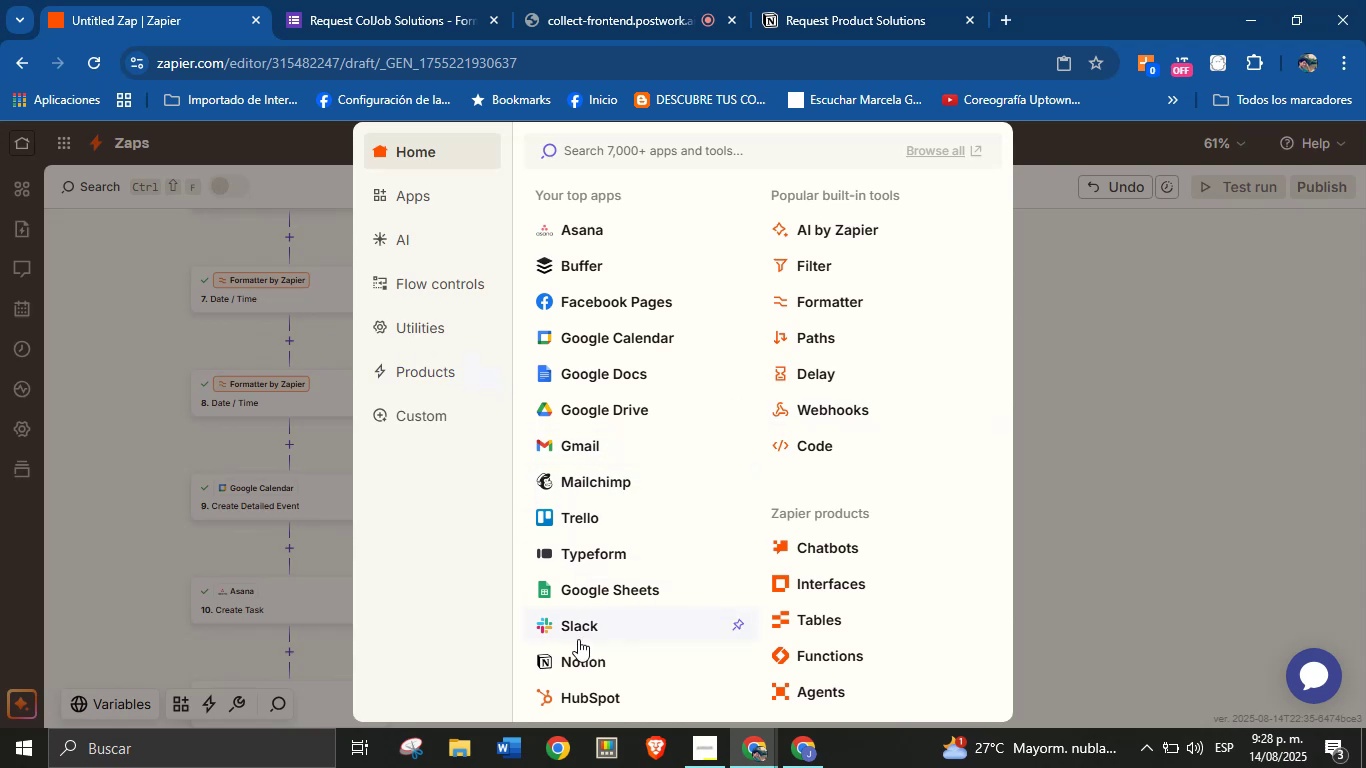 
left_click([582, 618])
 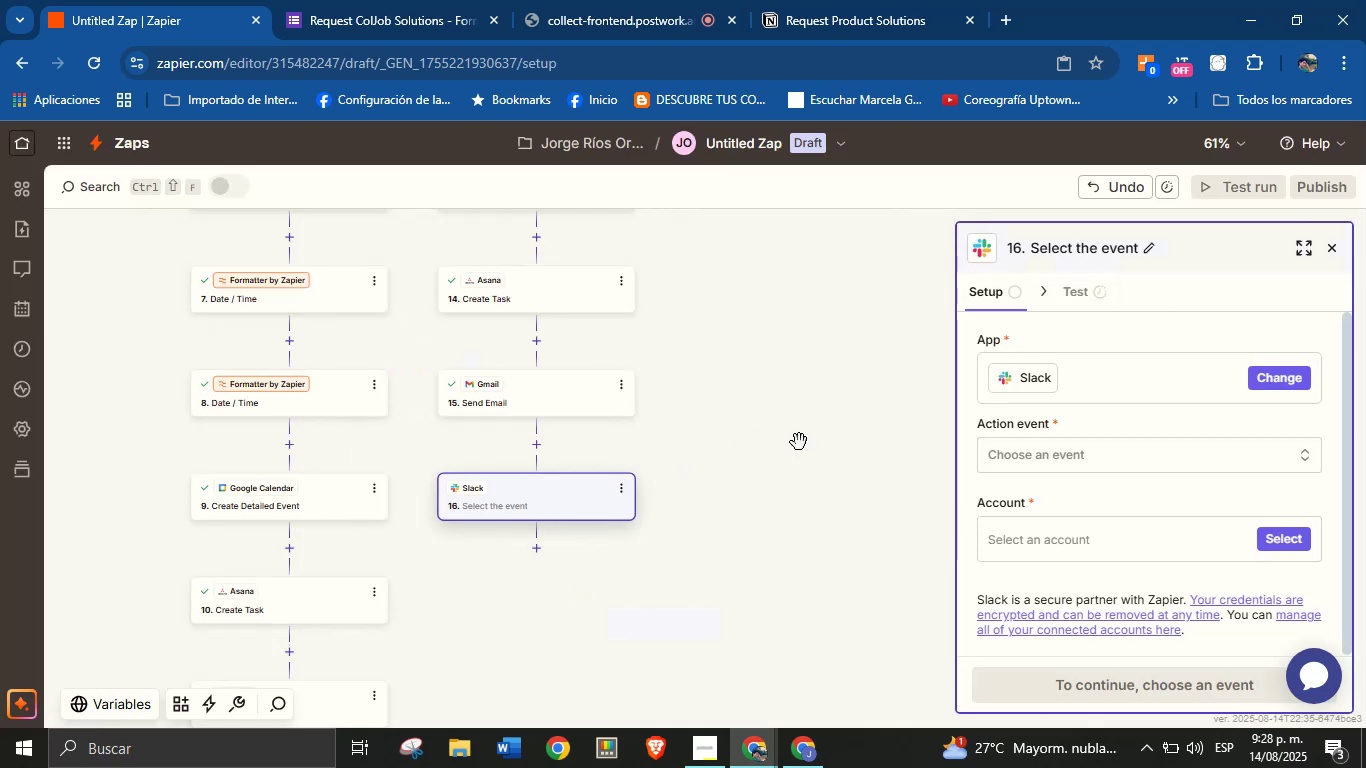 
left_click([1114, 454])
 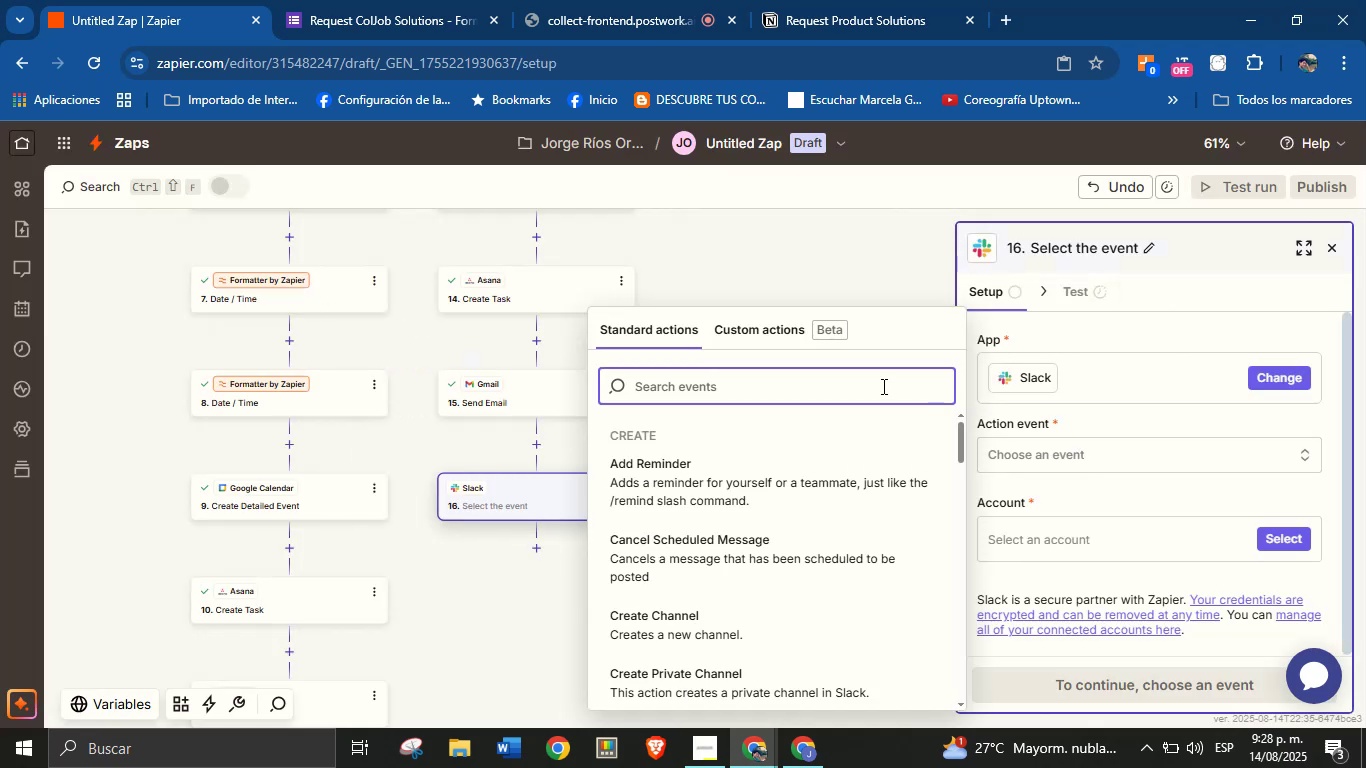 
type(send)
 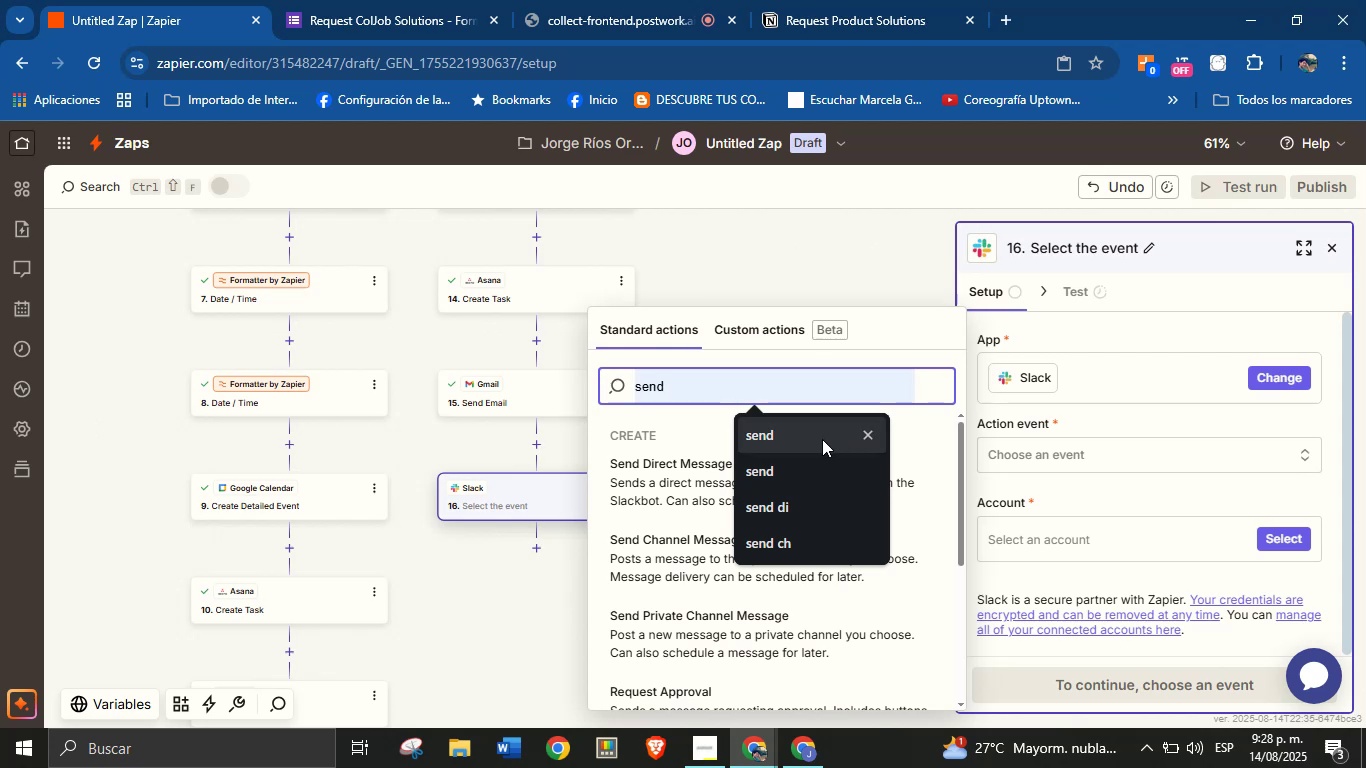 
left_click([804, 429])
 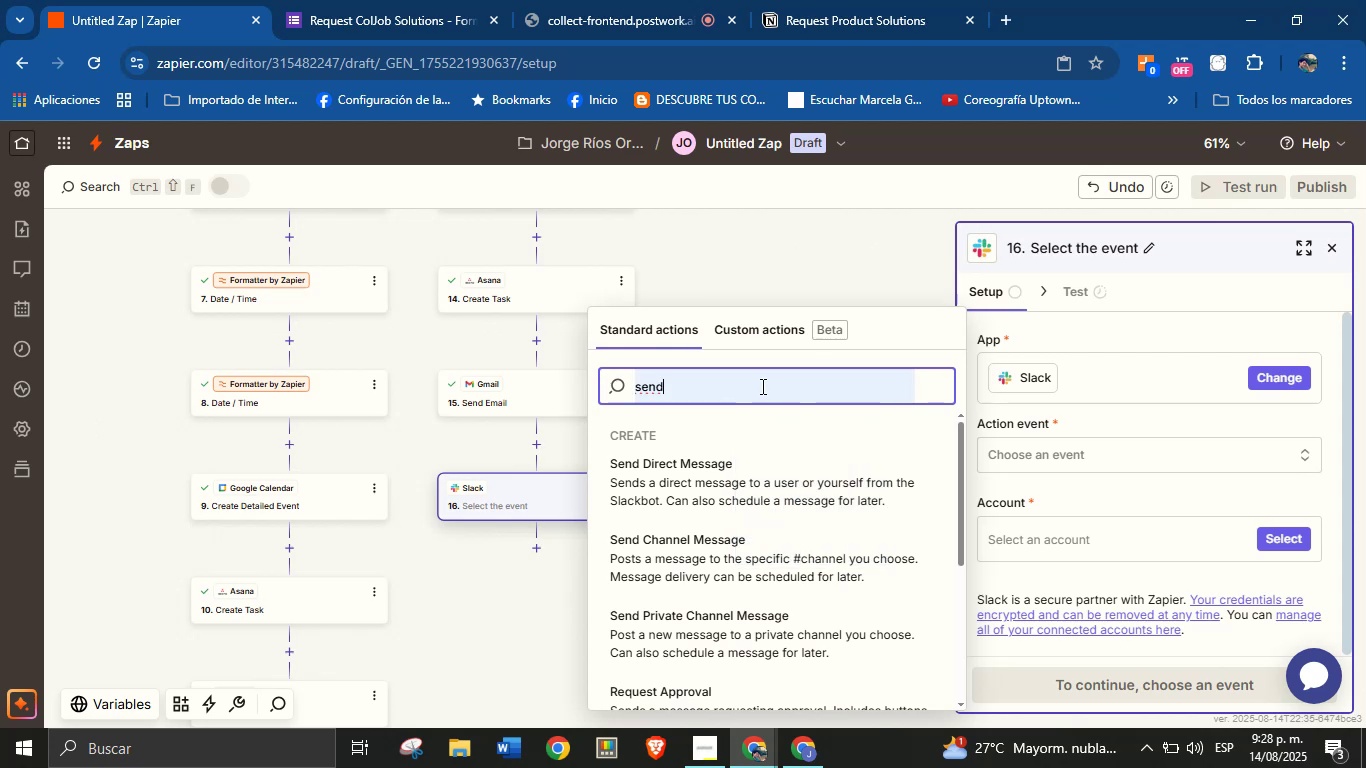 
left_click([761, 382])
 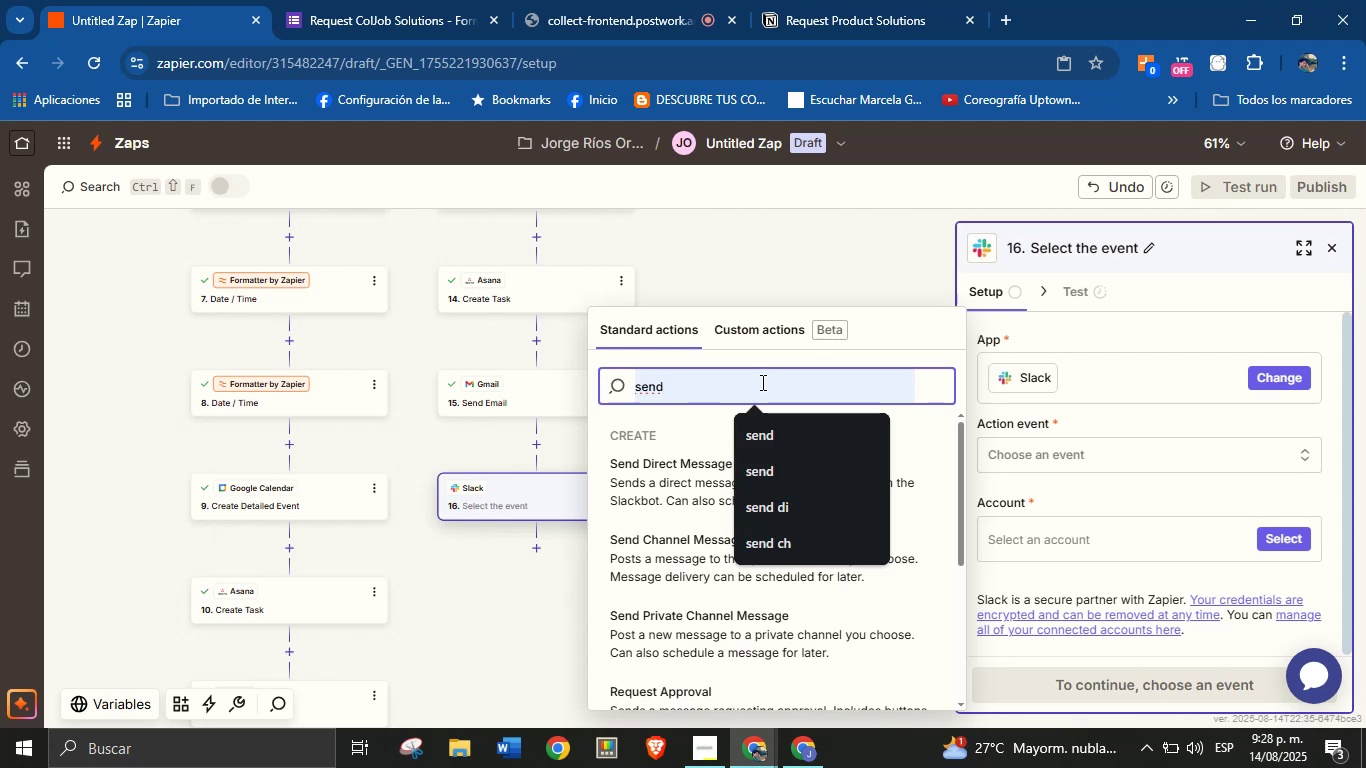 
key(Space)
 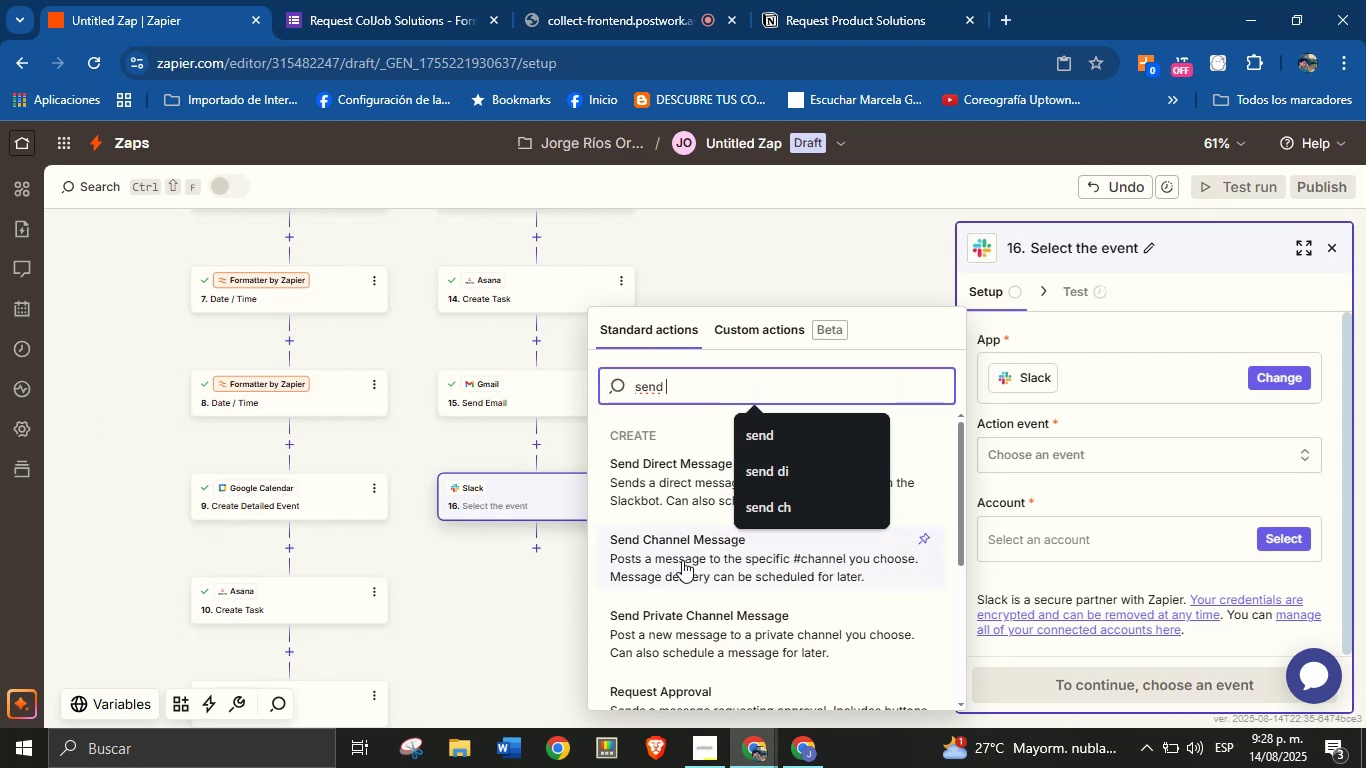 
scroll: coordinate [700, 601], scroll_direction: down, amount: 2.0
 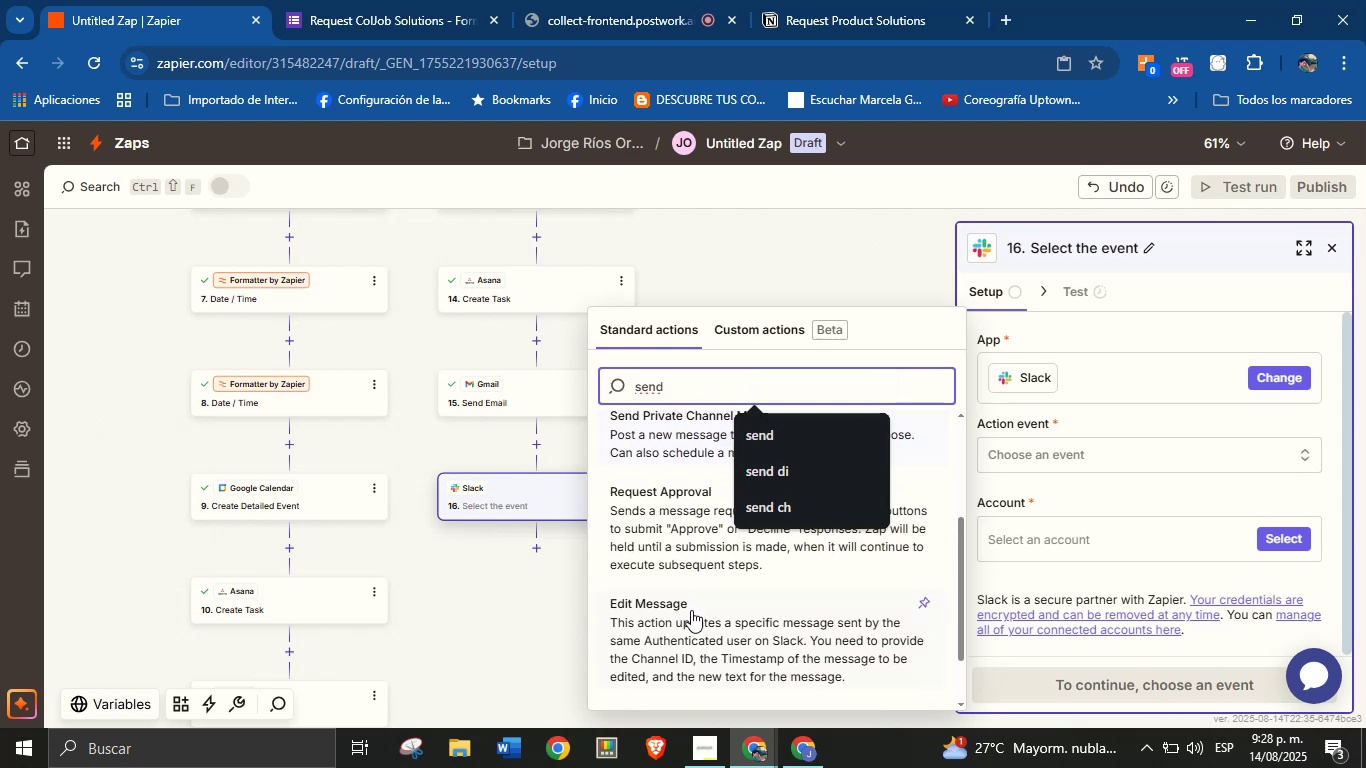 
scroll: coordinate [685, 594], scroll_direction: up, amount: 2.0
 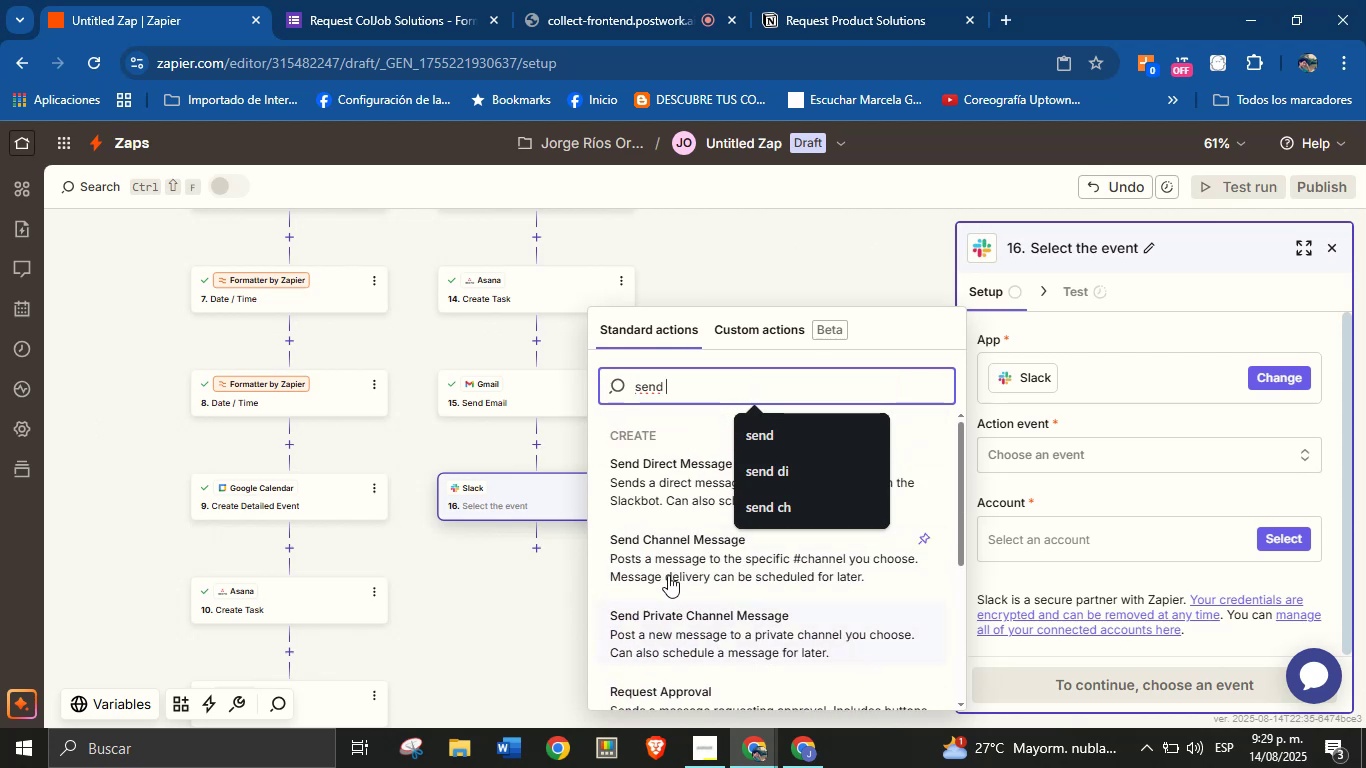 
left_click([668, 550])
 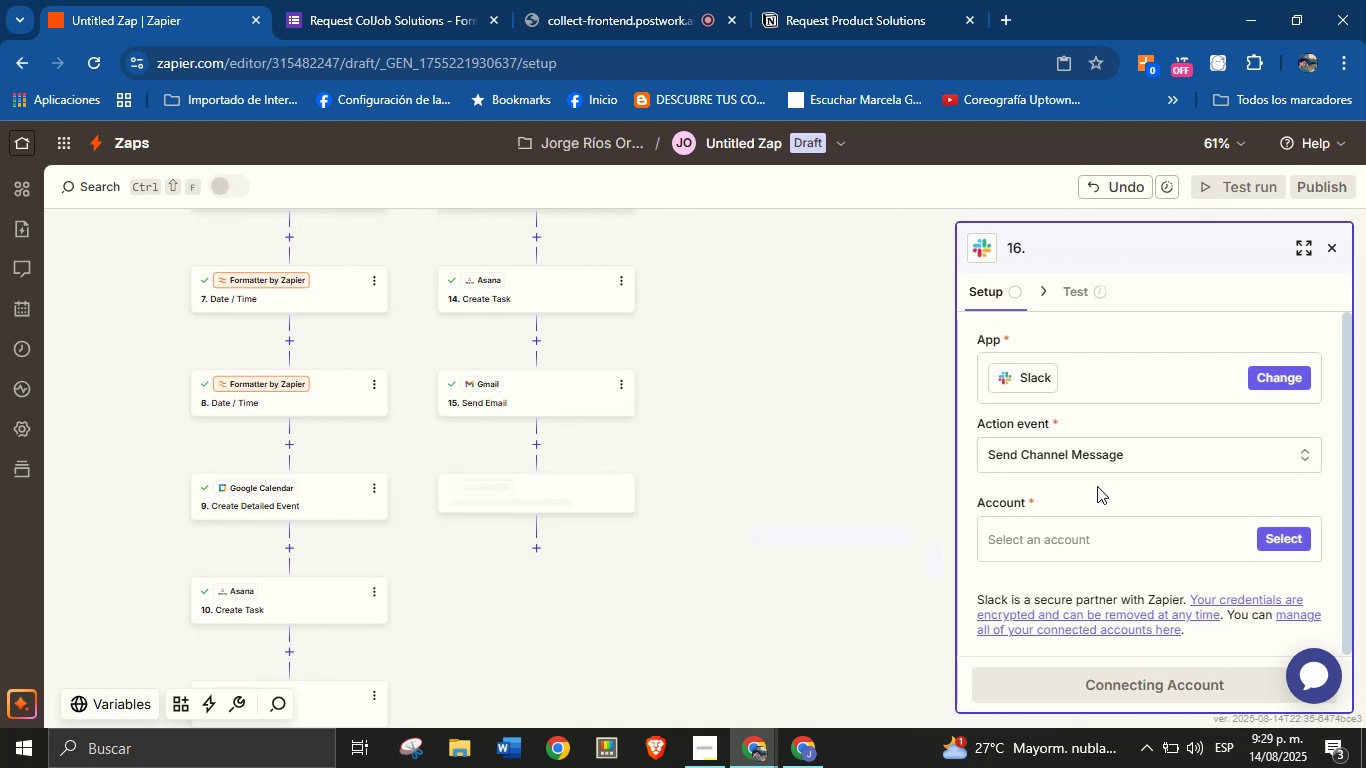 
left_click([1100, 489])
 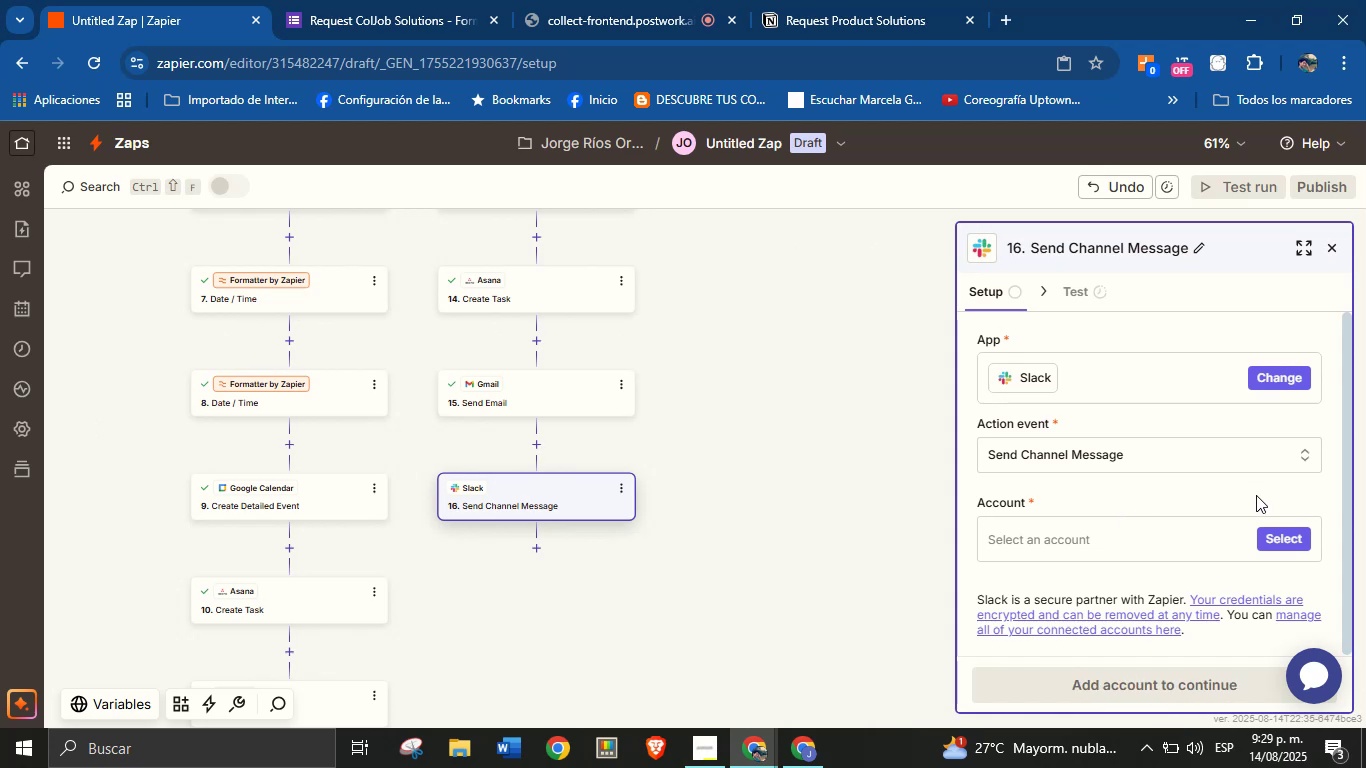 
left_click([1277, 534])
 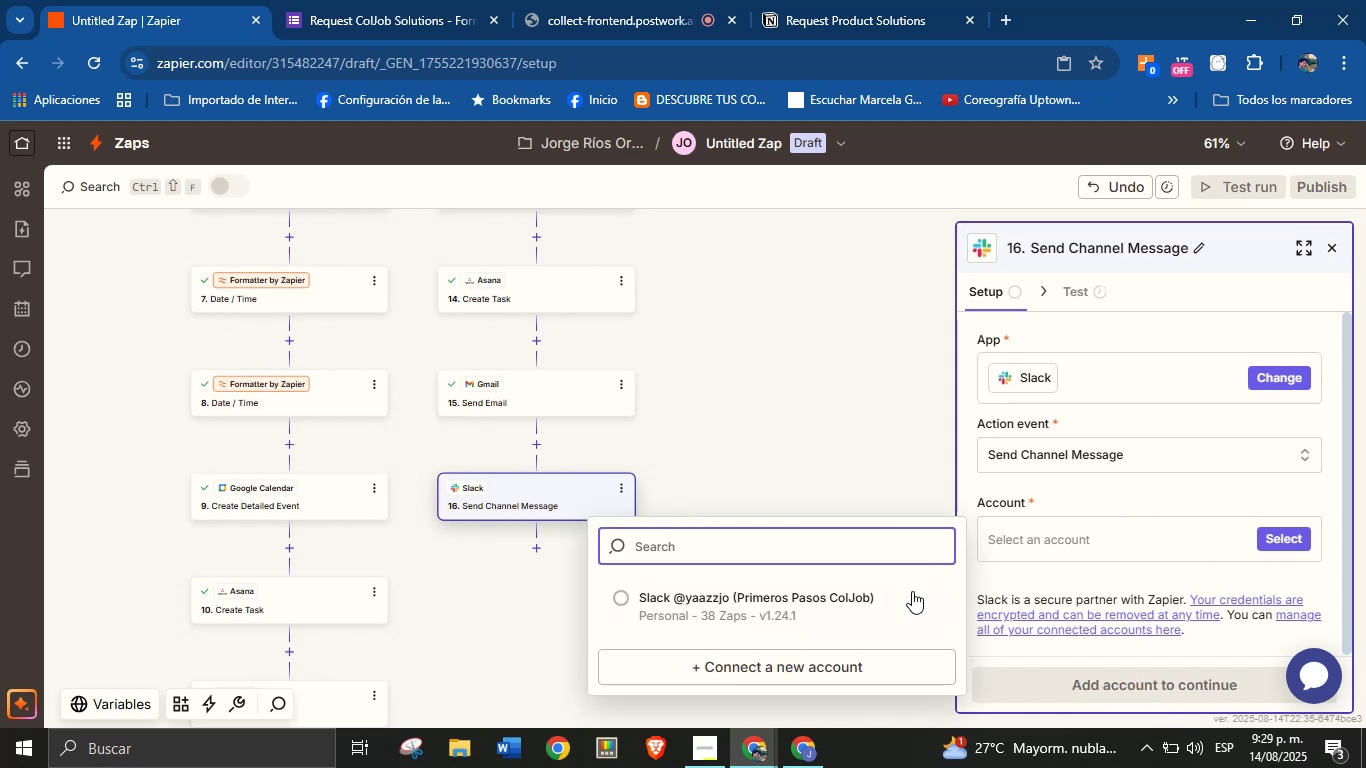 
left_click([801, 593])
 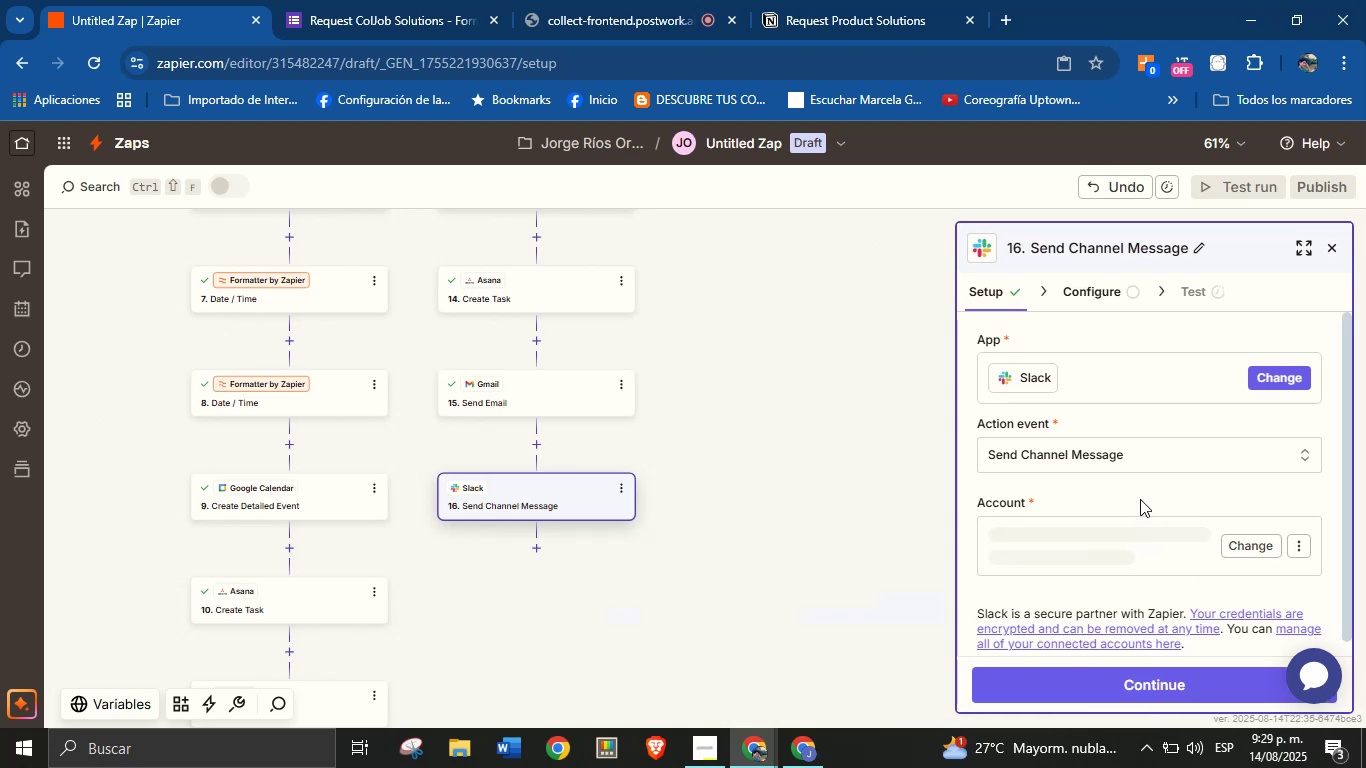 
left_click([1140, 499])
 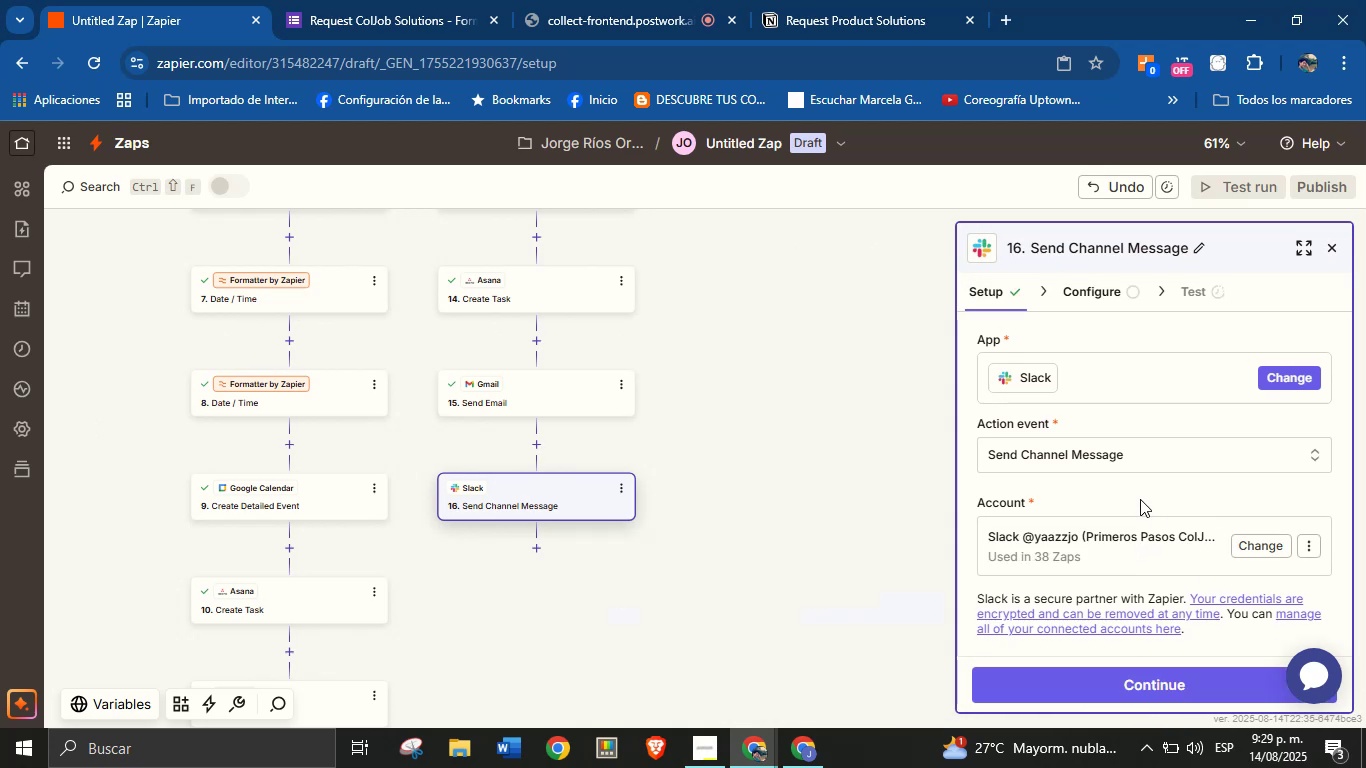 
scroll: coordinate [1141, 492], scroll_direction: down, amount: 2.0
 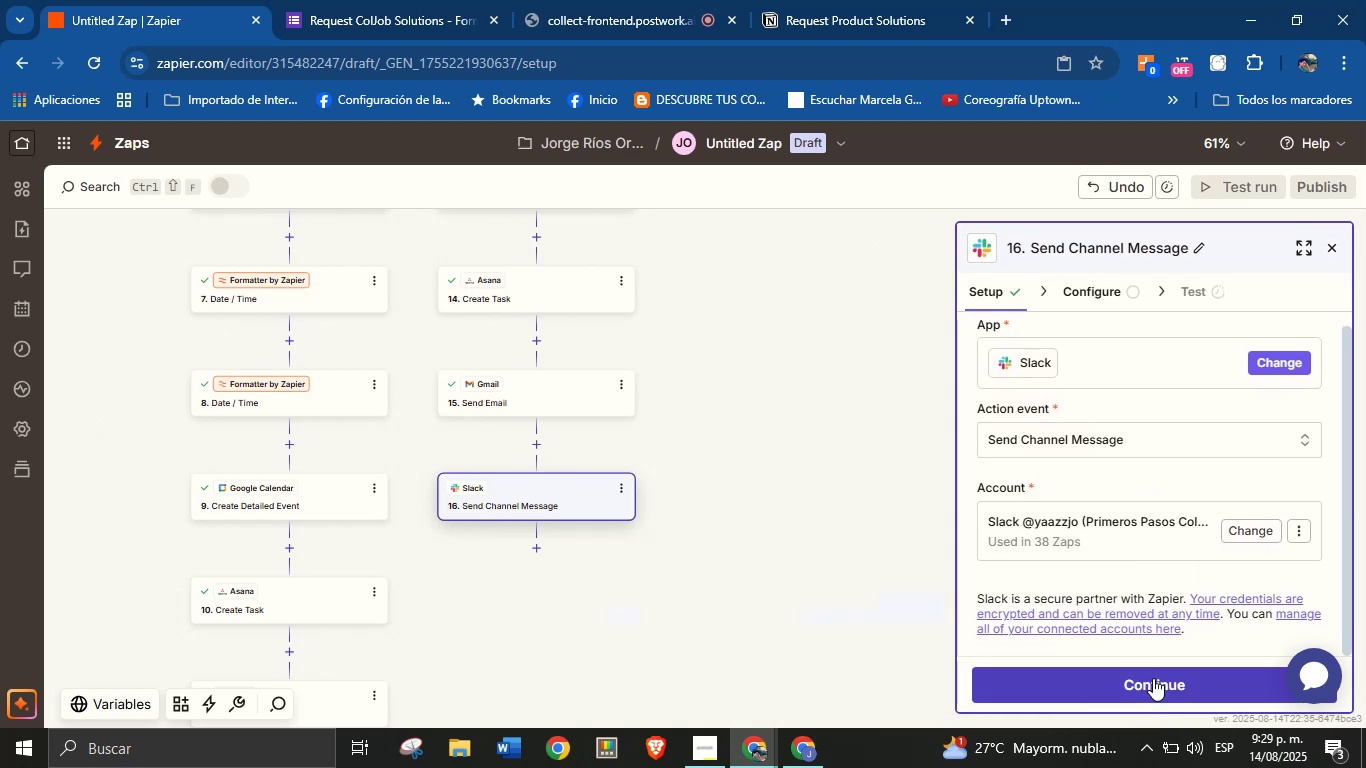 
left_click([1153, 678])
 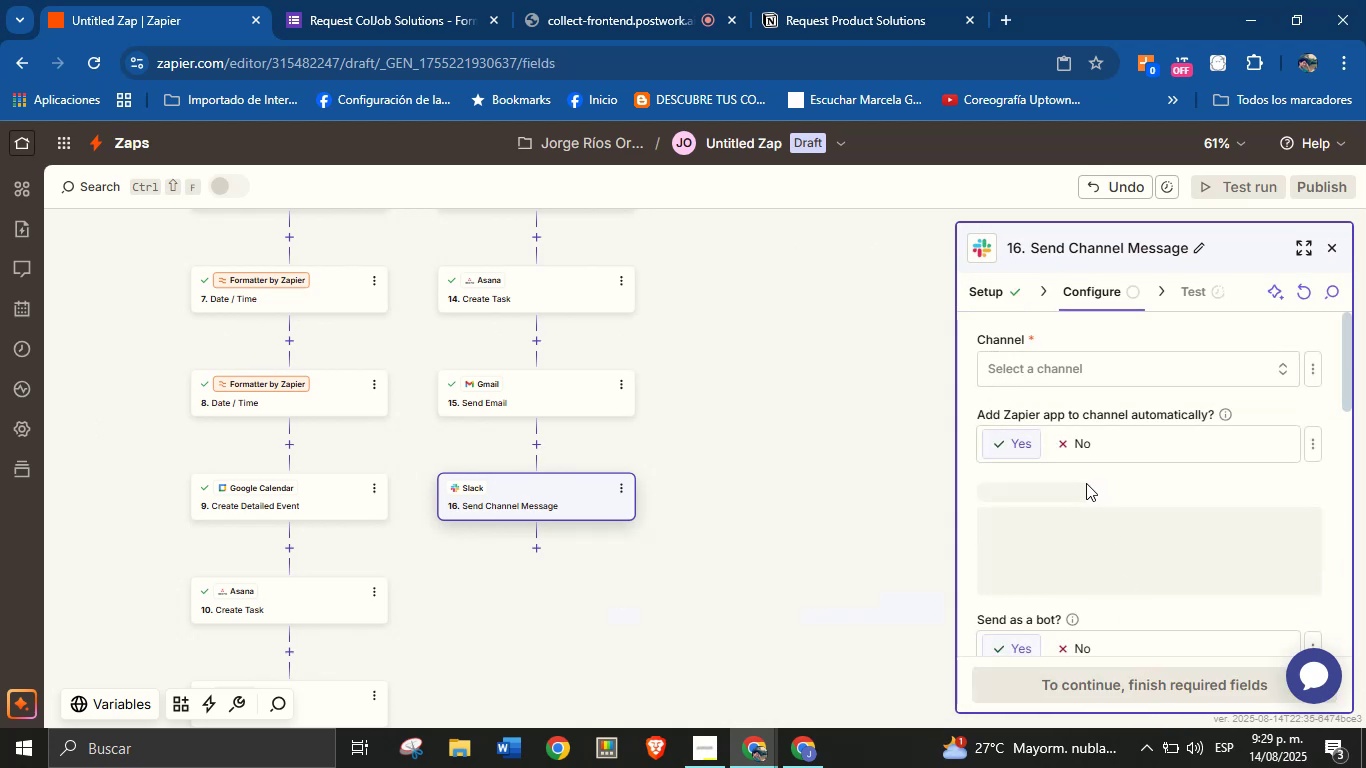 
left_click([1104, 371])
 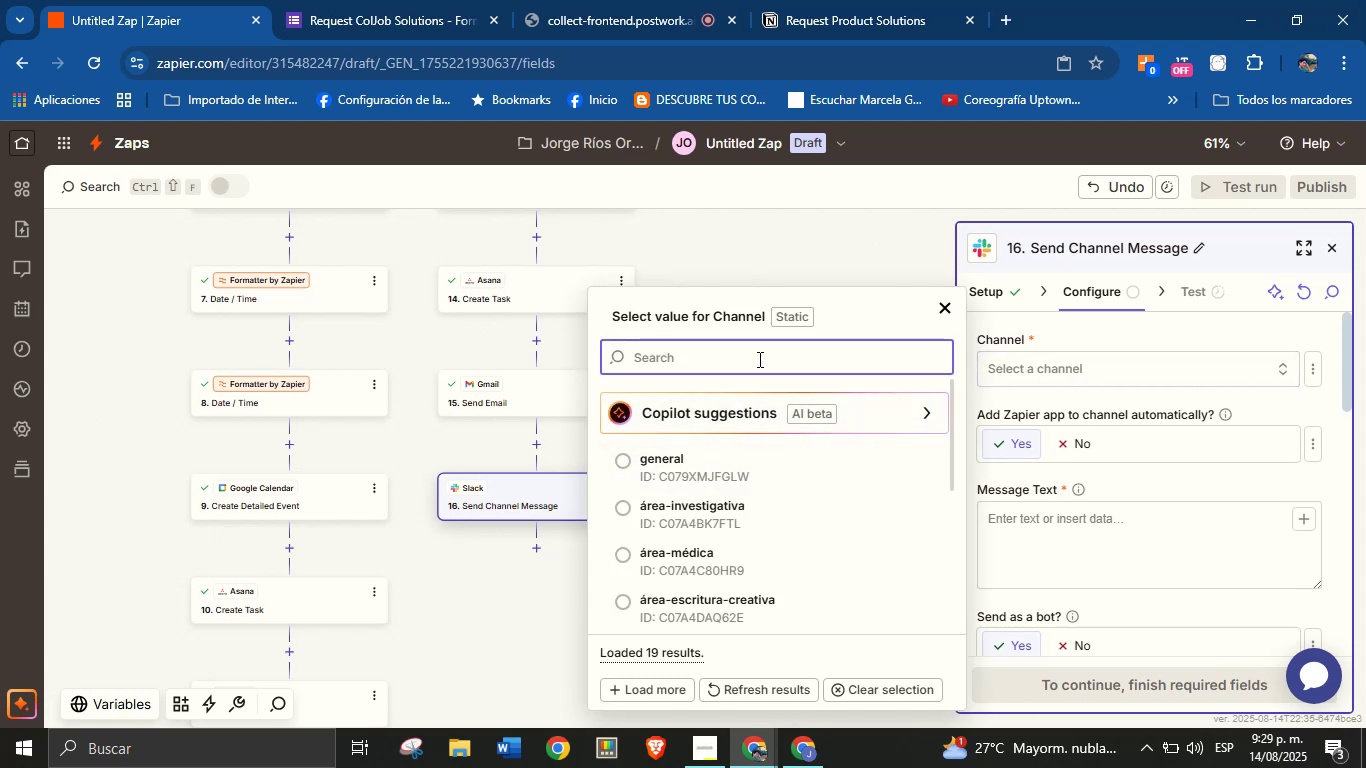 
wait(7.16)
 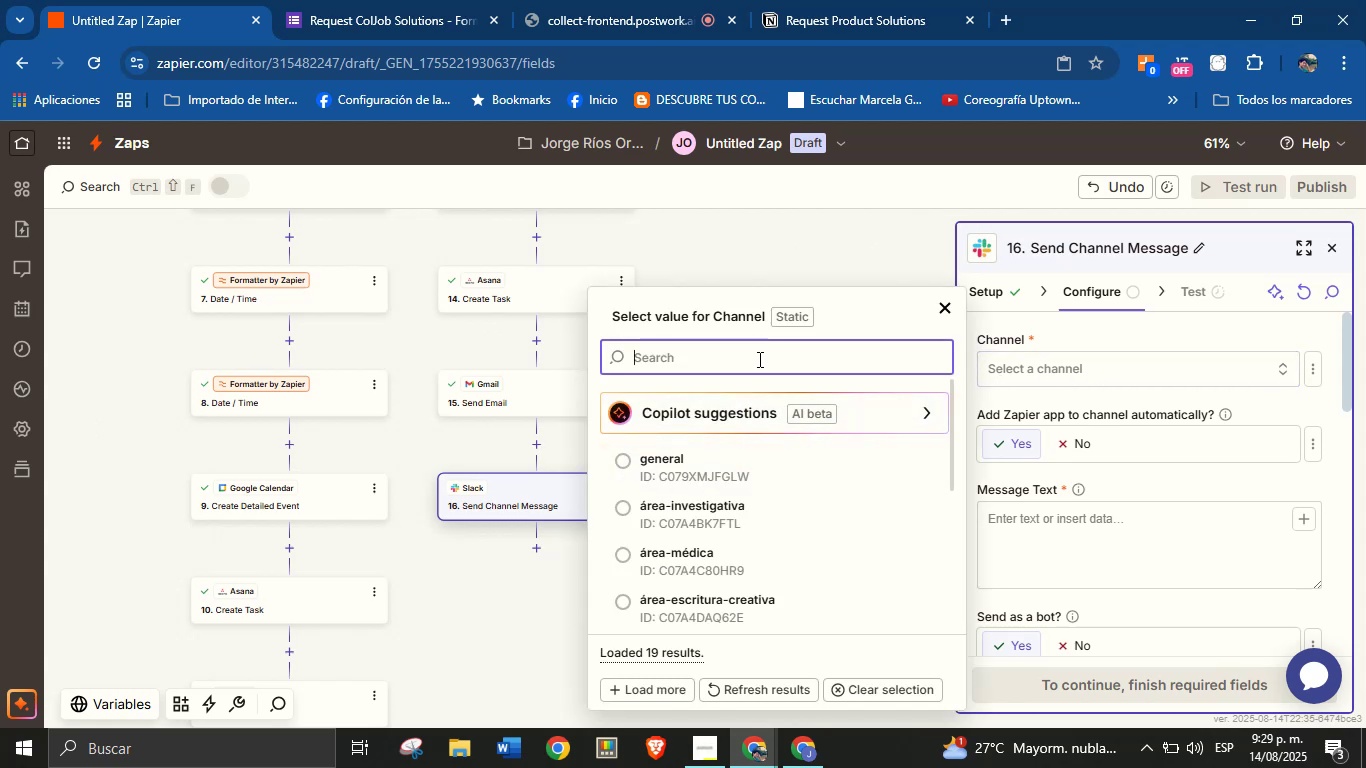 
type(talent)
 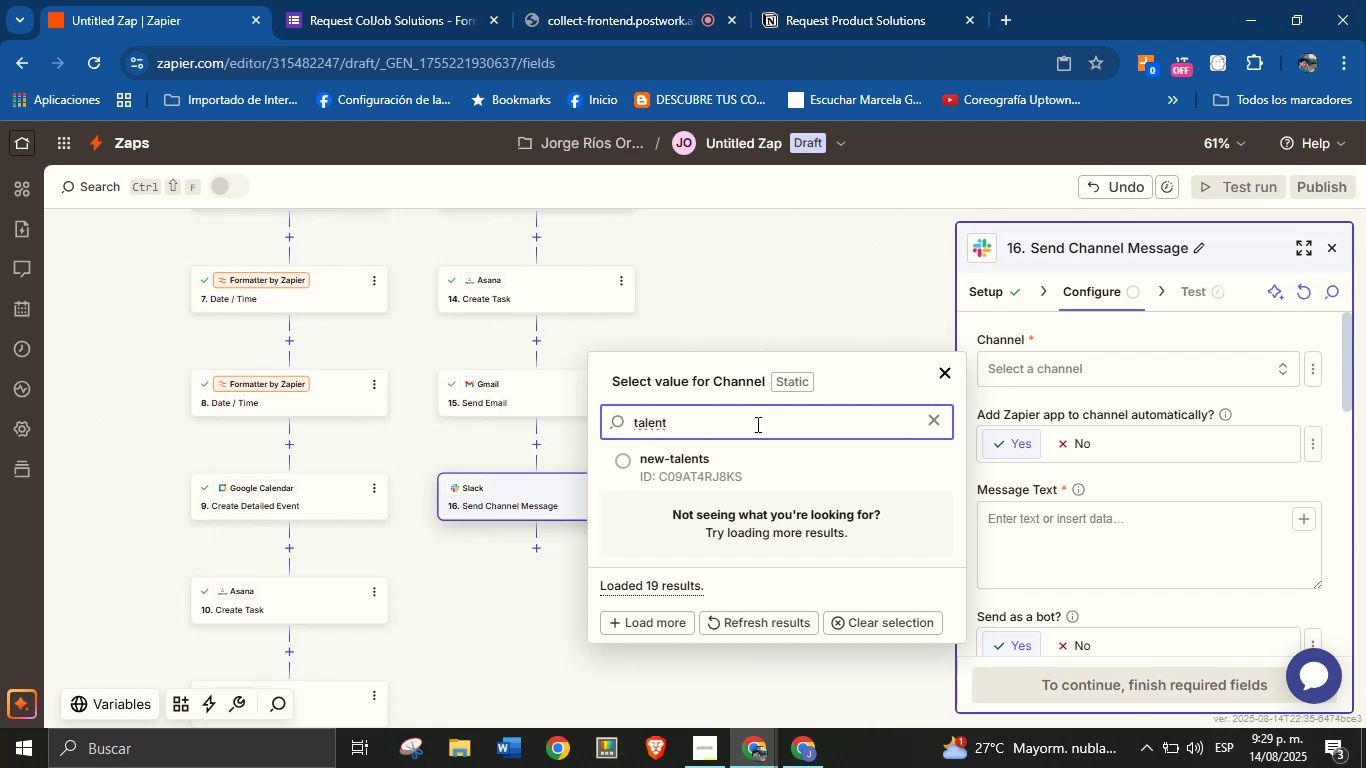 
left_click([750, 458])
 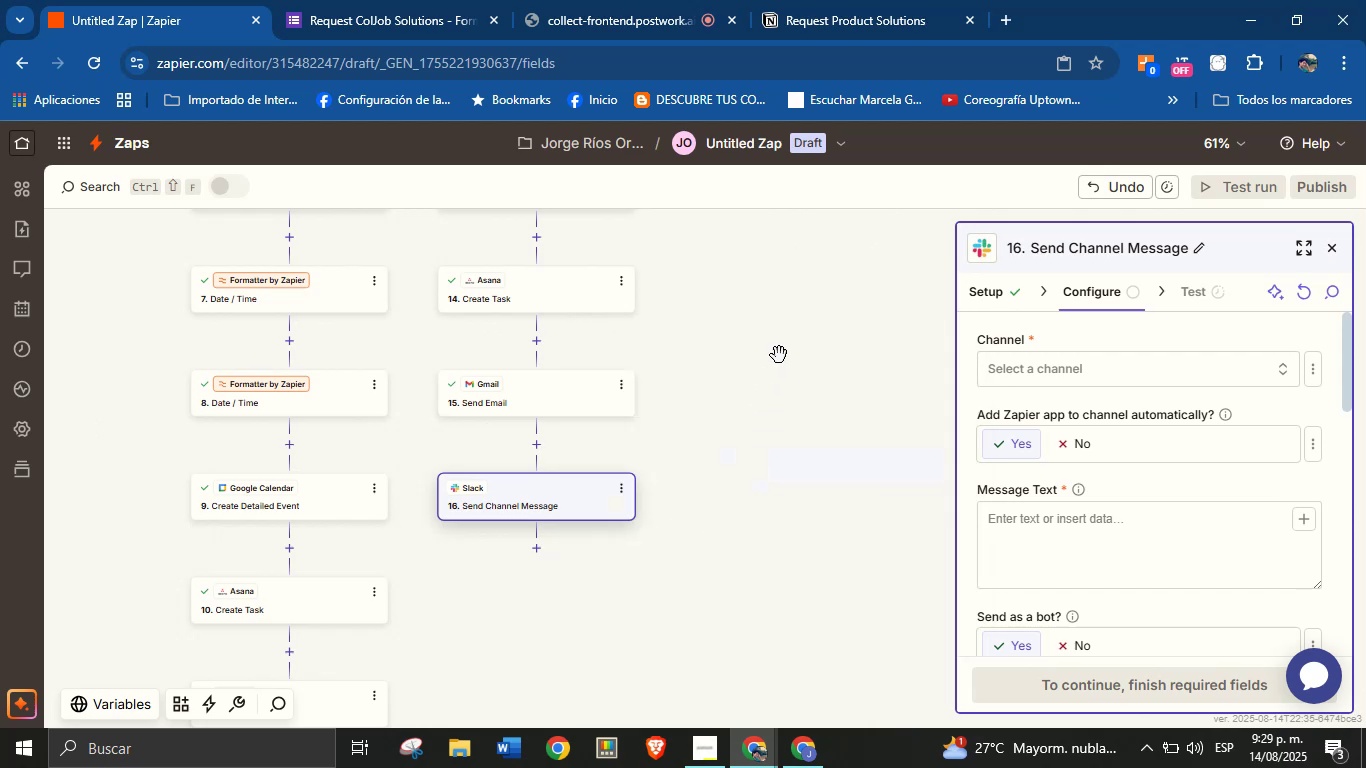 
left_click_drag(start_coordinate=[781, 349], to_coordinate=[764, 519])
 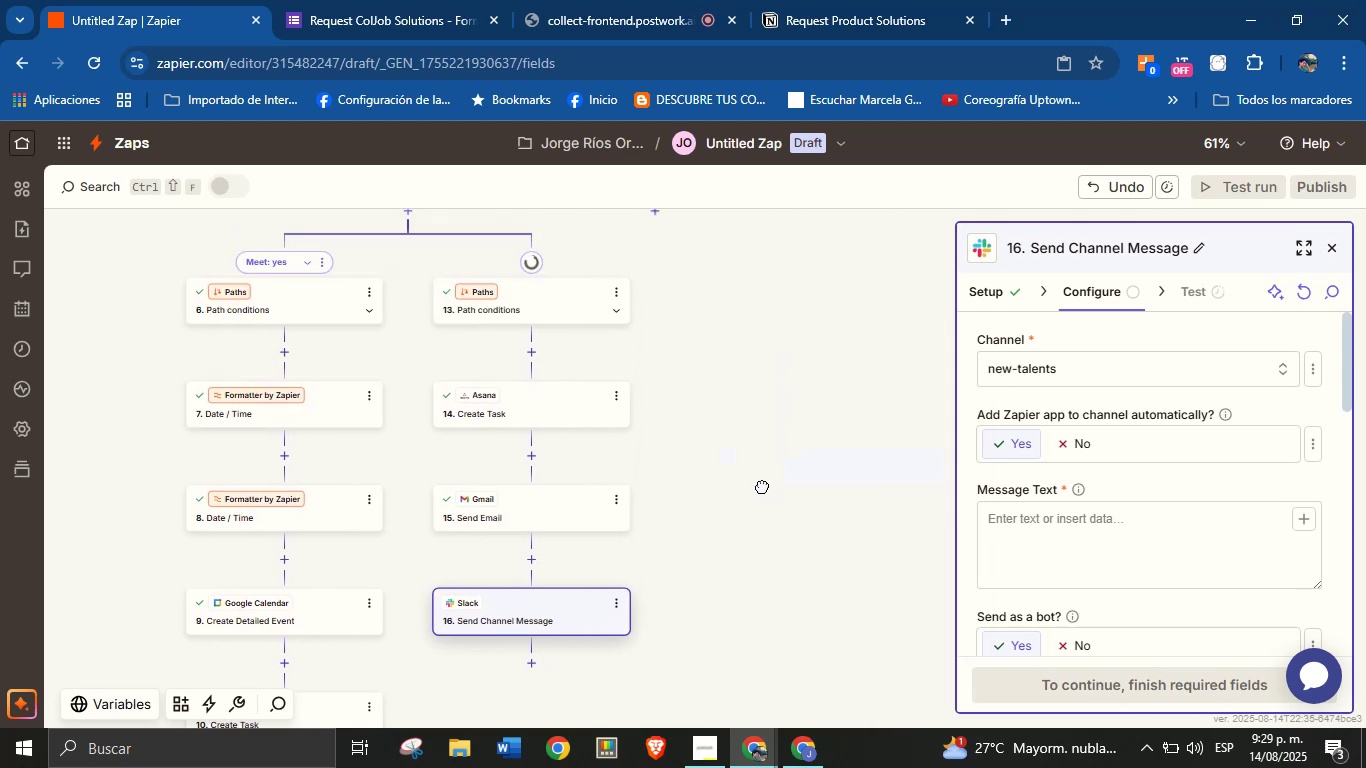 
left_click_drag(start_coordinate=[764, 430], to_coordinate=[755, 508])
 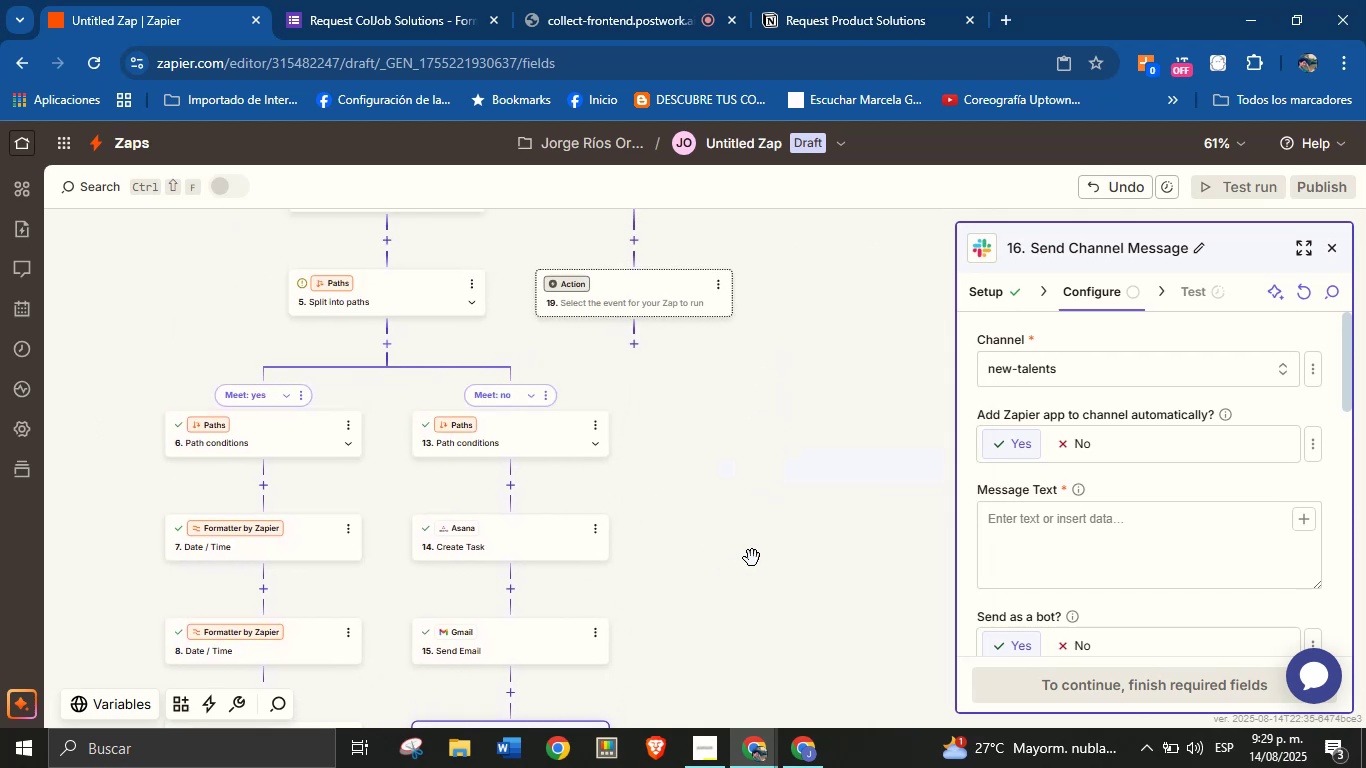 
left_click_drag(start_coordinate=[775, 565], to_coordinate=[772, 480])
 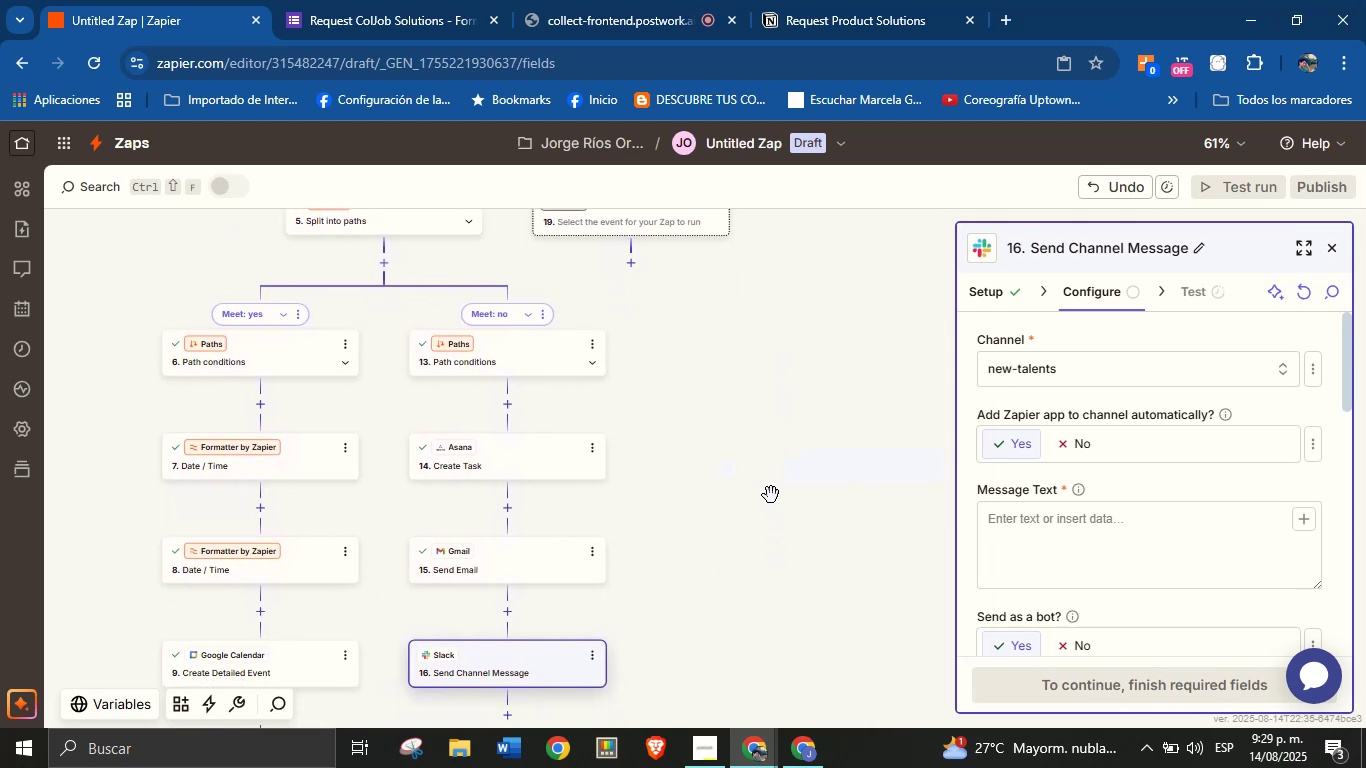 
left_click_drag(start_coordinate=[770, 530], to_coordinate=[770, 493])
 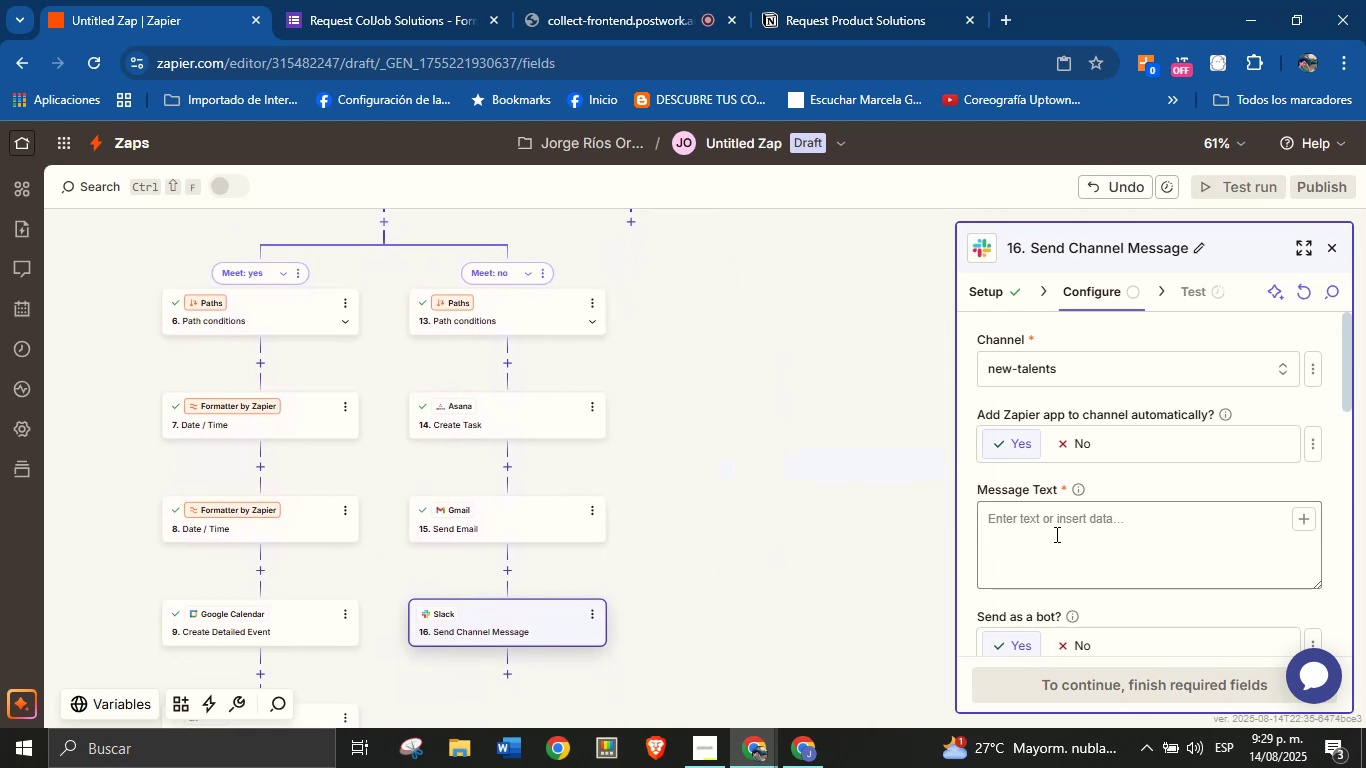 
left_click([1060, 523])
 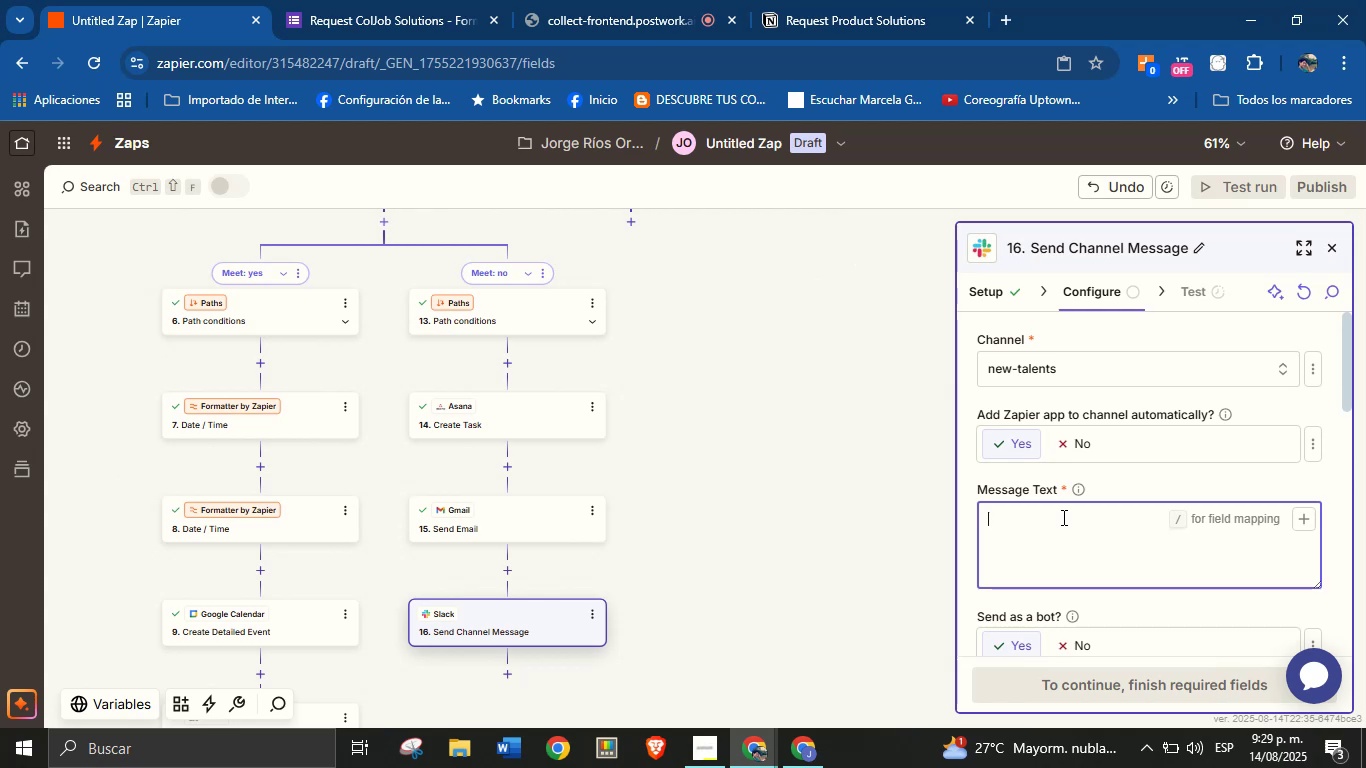 
wait(24.11)
 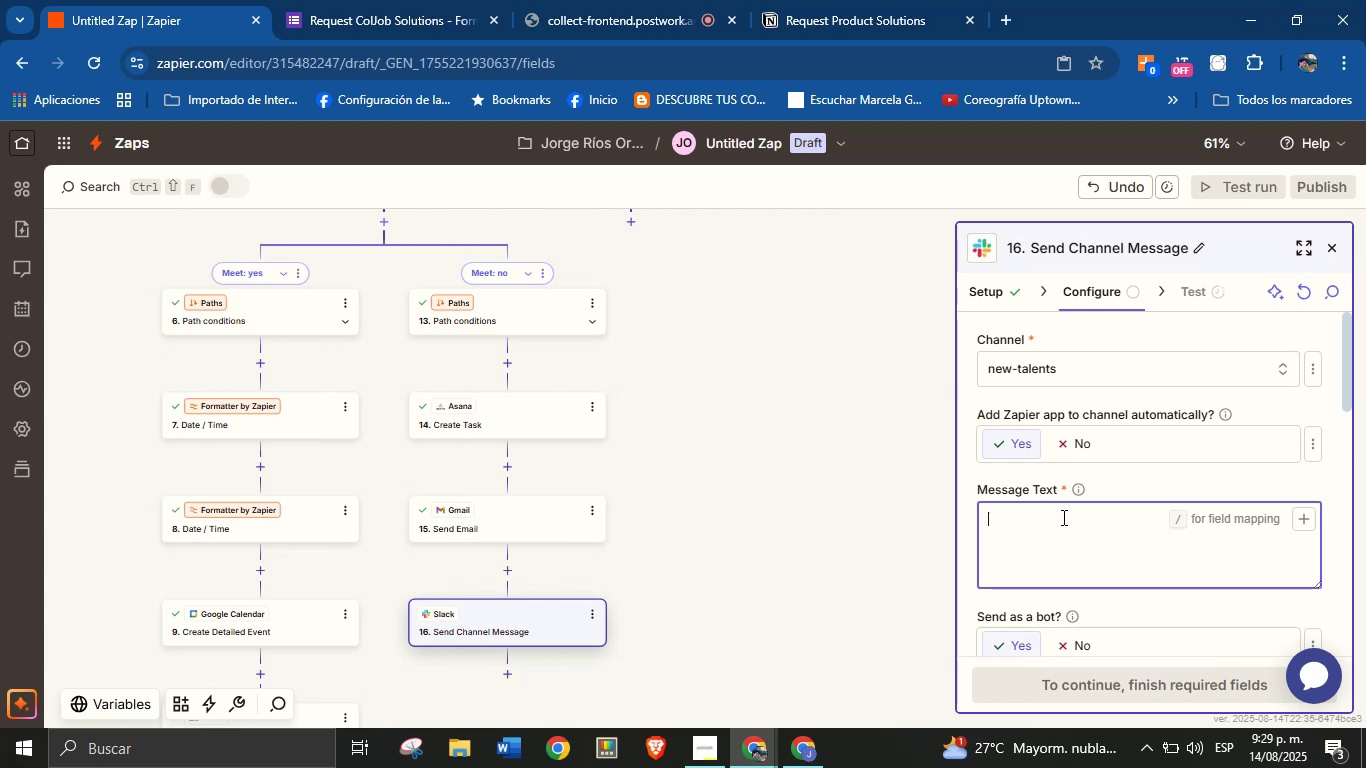 
type(Hello Team!)
 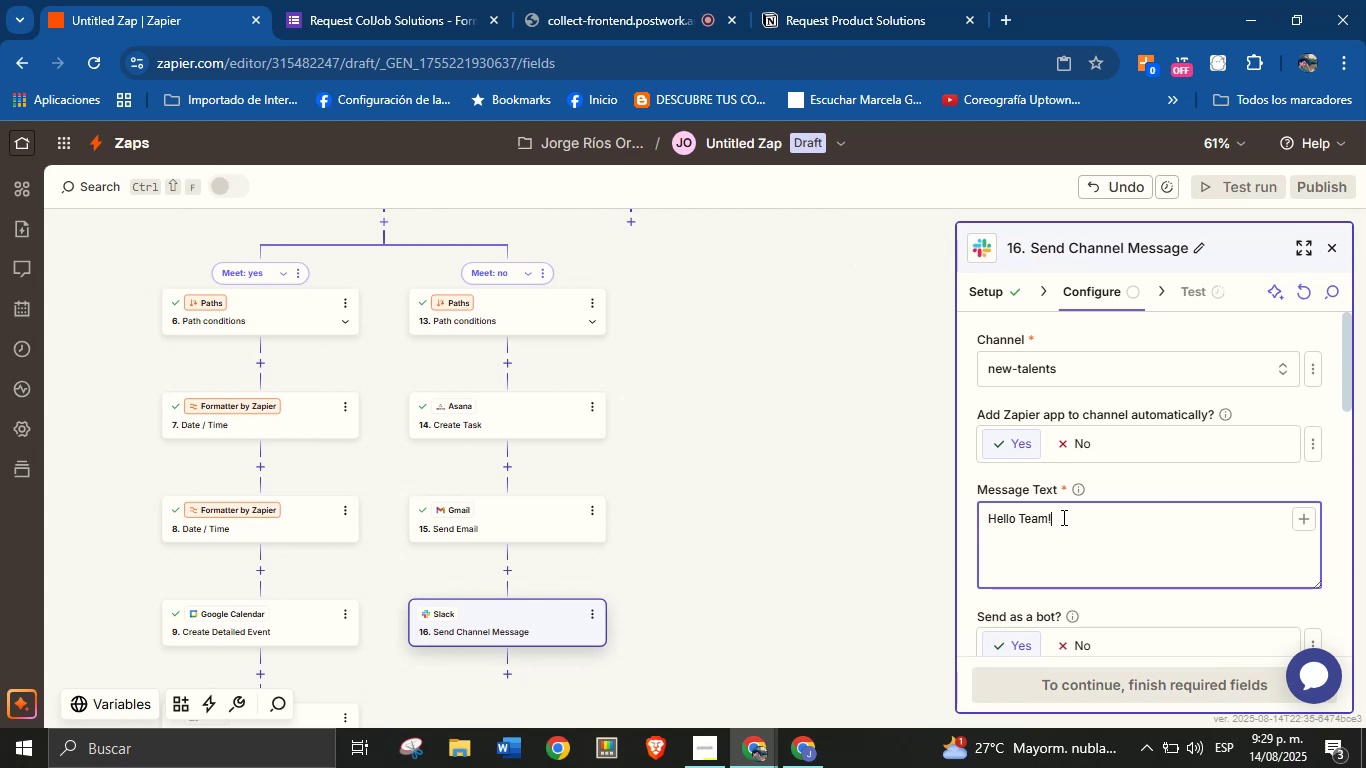 
 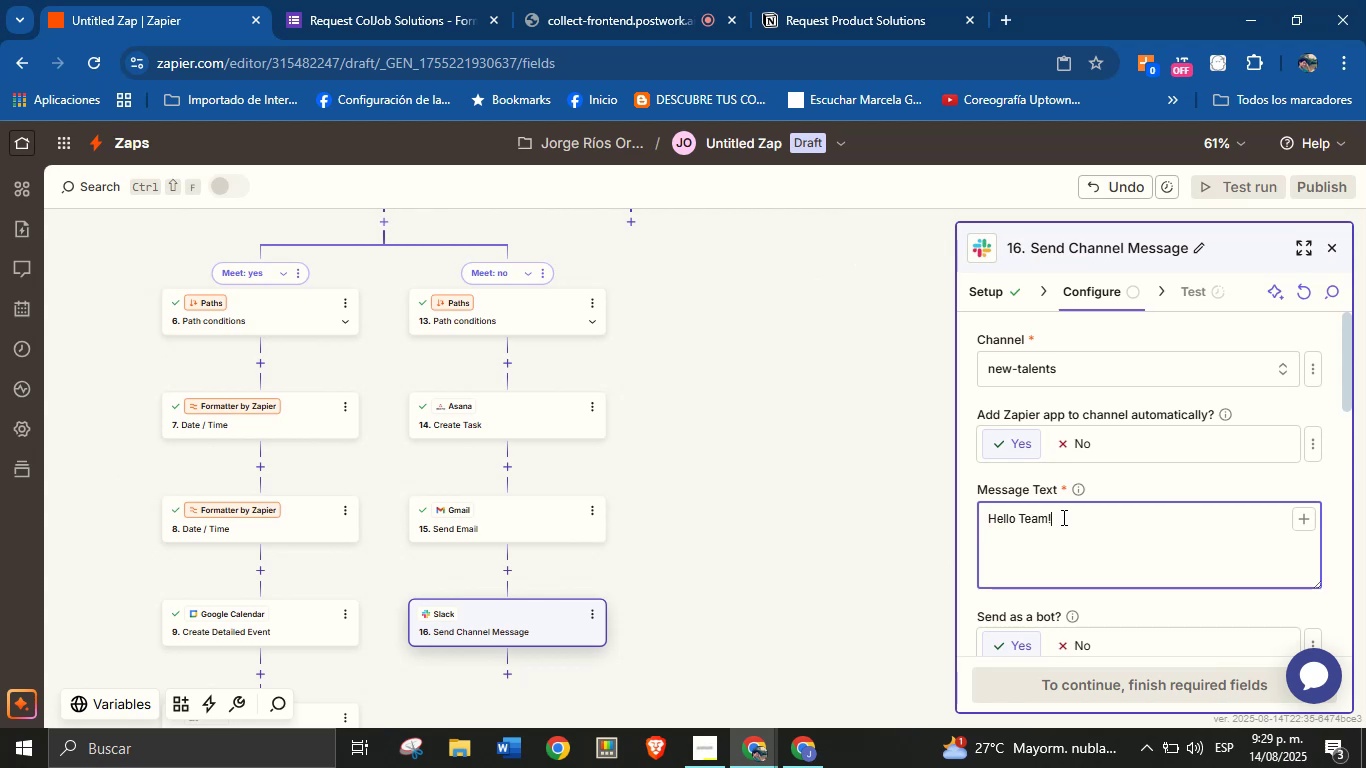 
key(Enter)
 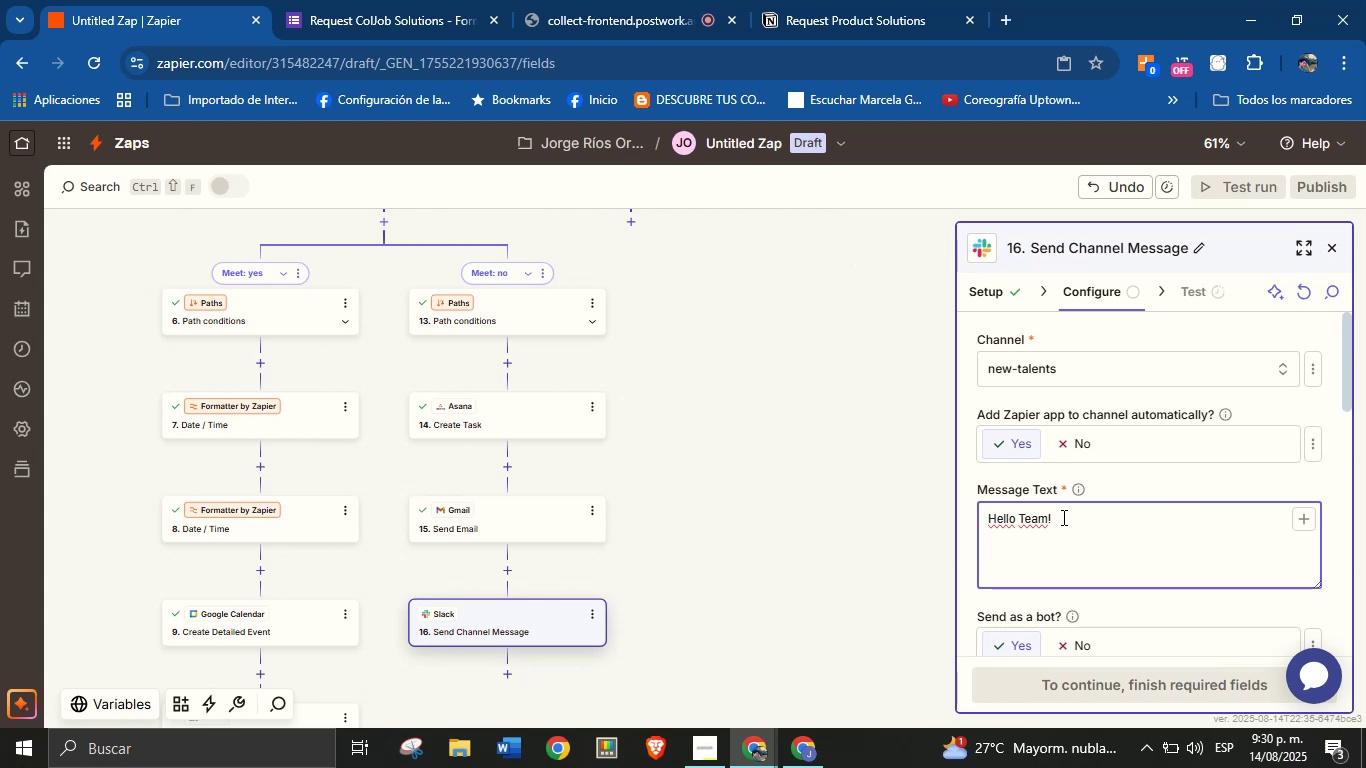 
wait(5.71)
 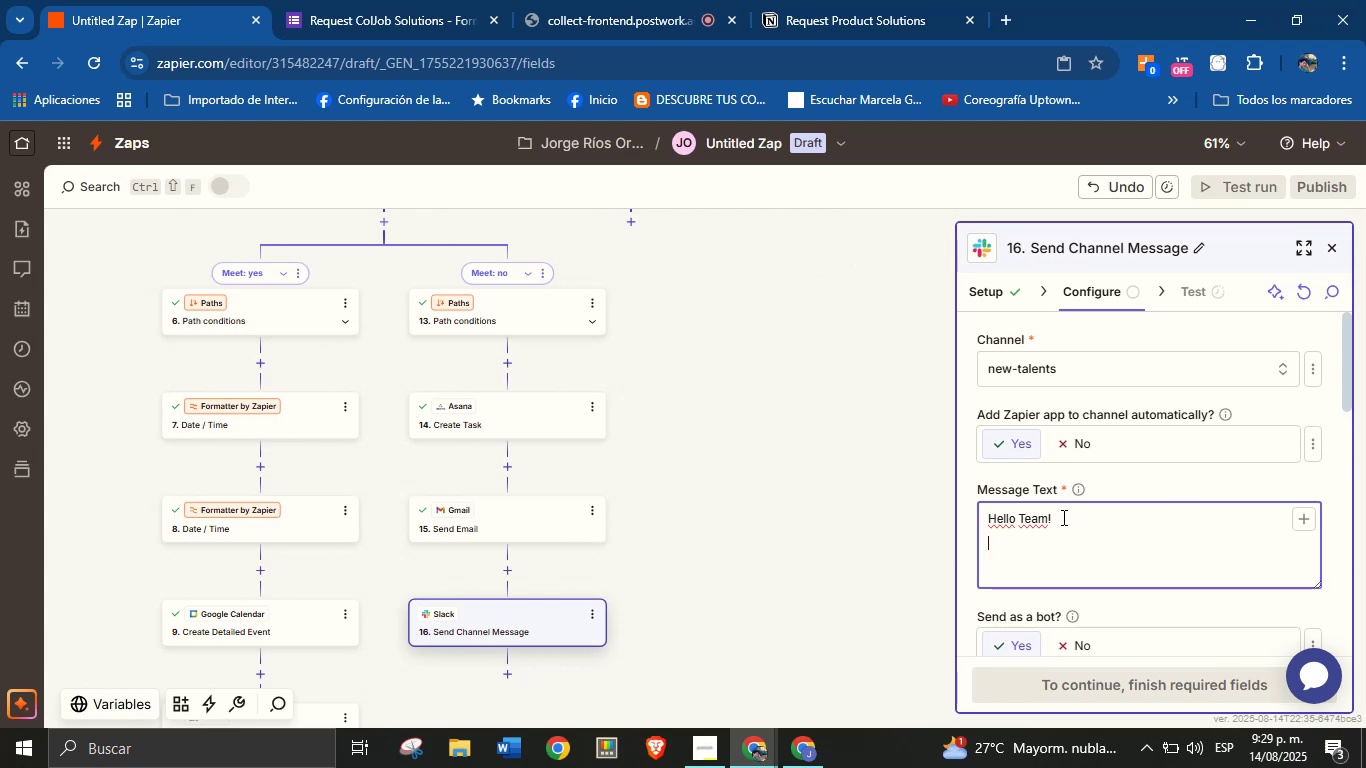 
key(Enter)
 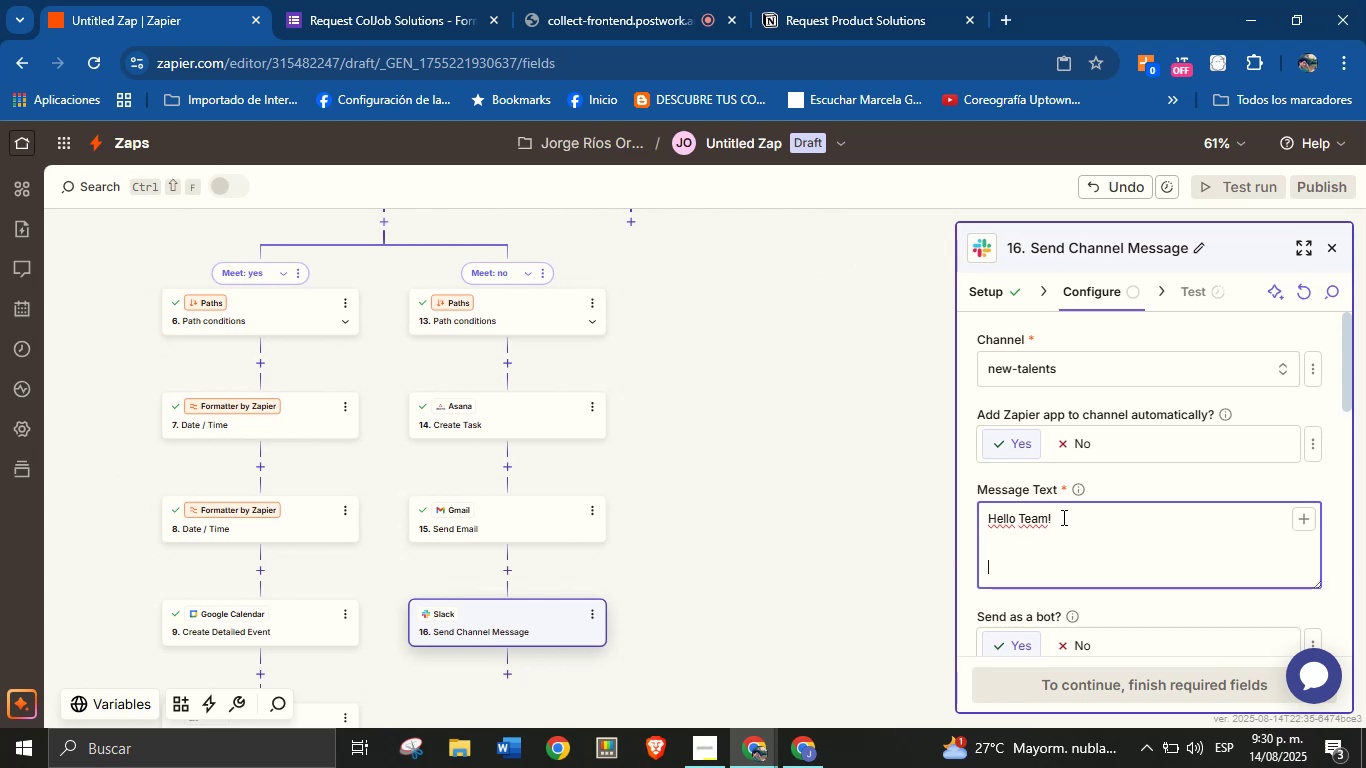 
type(Thank )
 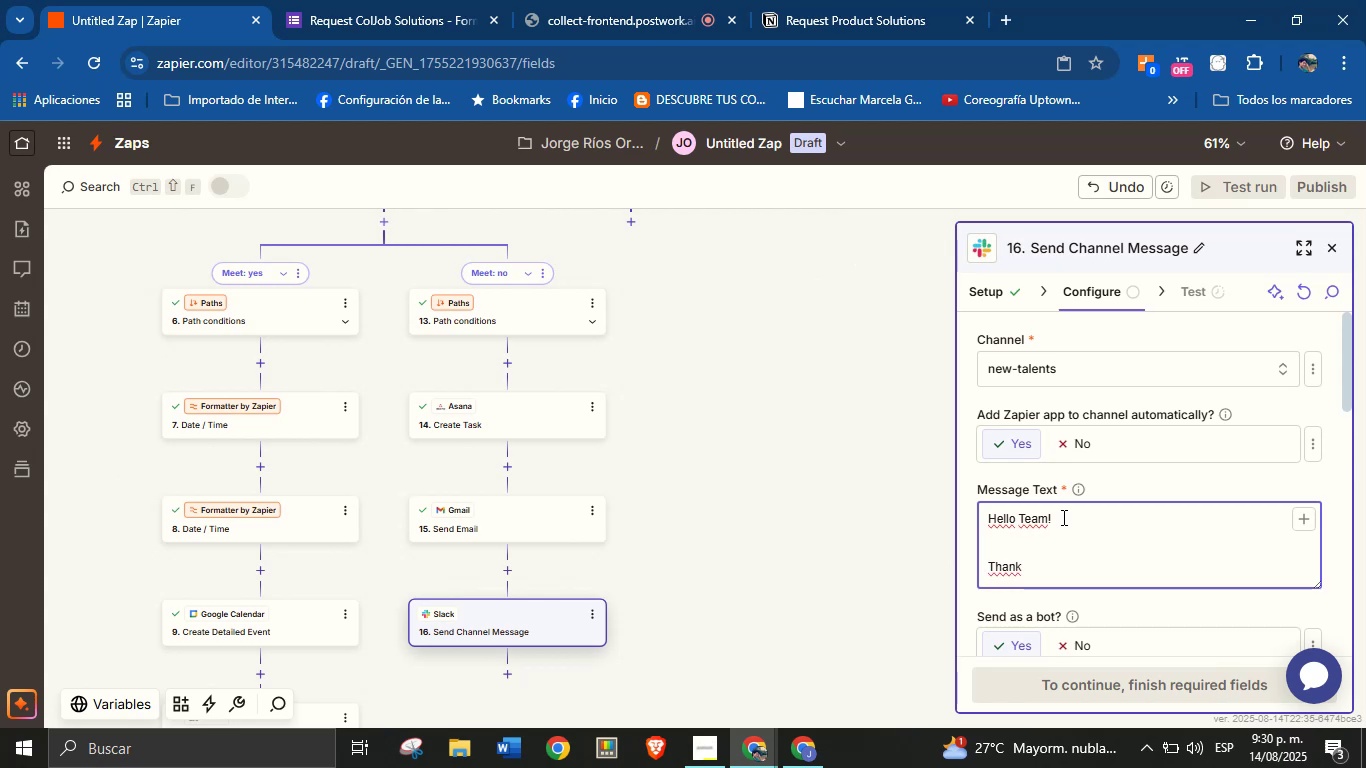 
type(you for )
key(Backspace)
key(Backspace)
key(Backspace)
key(Backspace)
key(Backspace)
key(Backspace)
type(There is a new)
 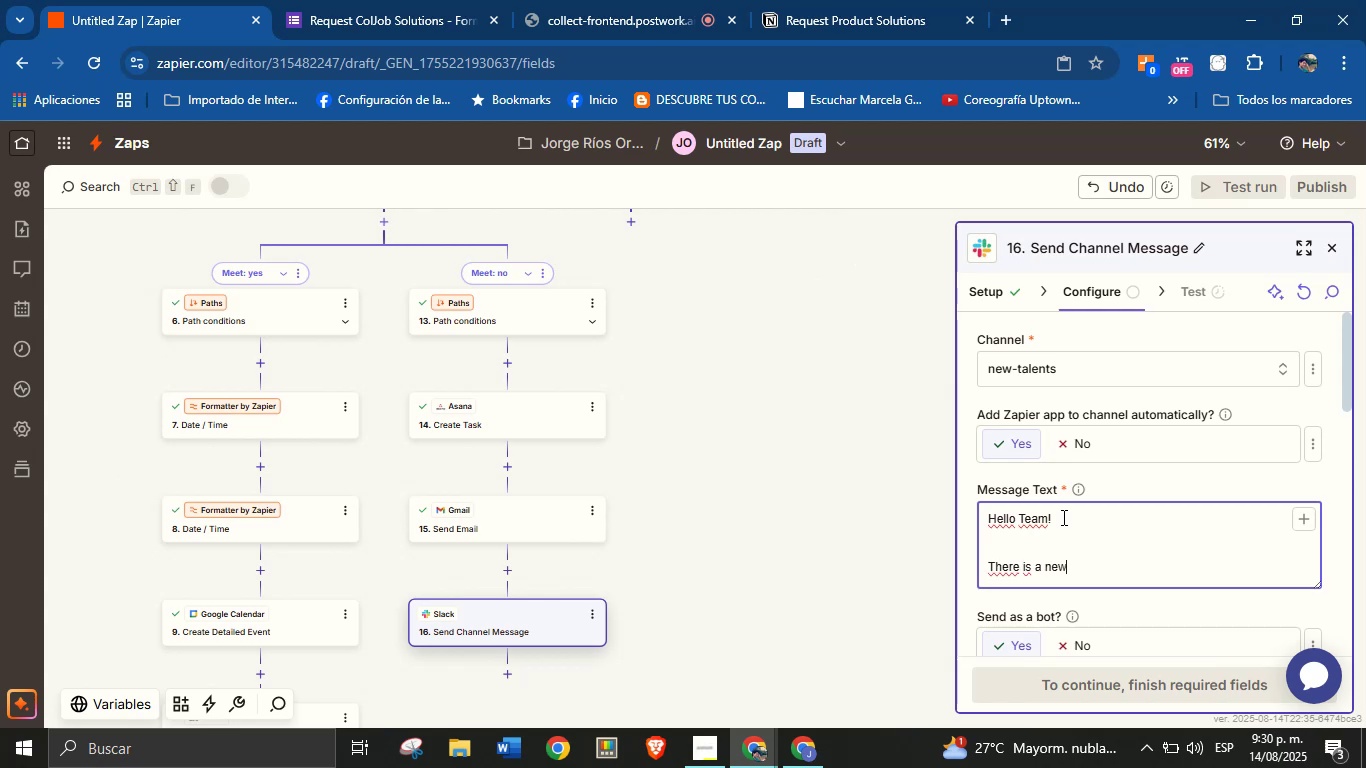 
wait(15.89)
 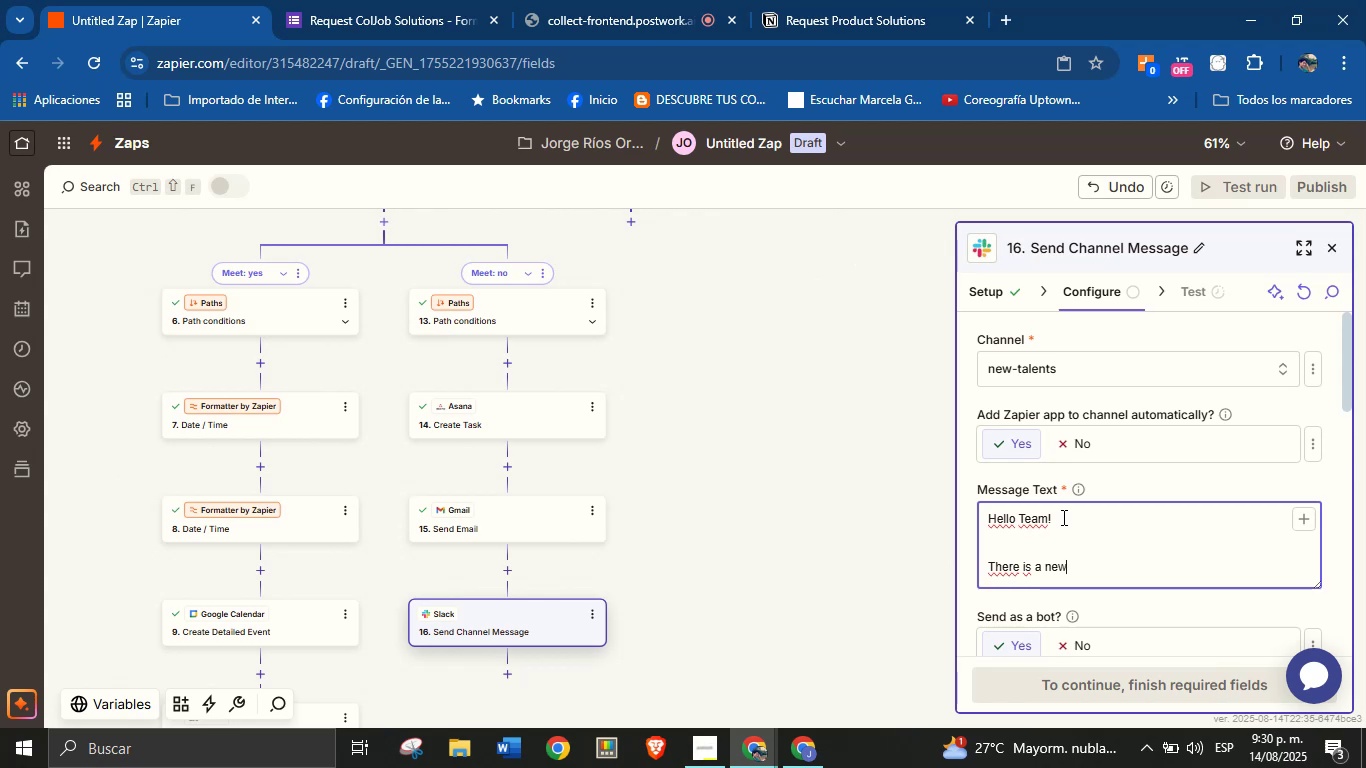 
key(Space)
 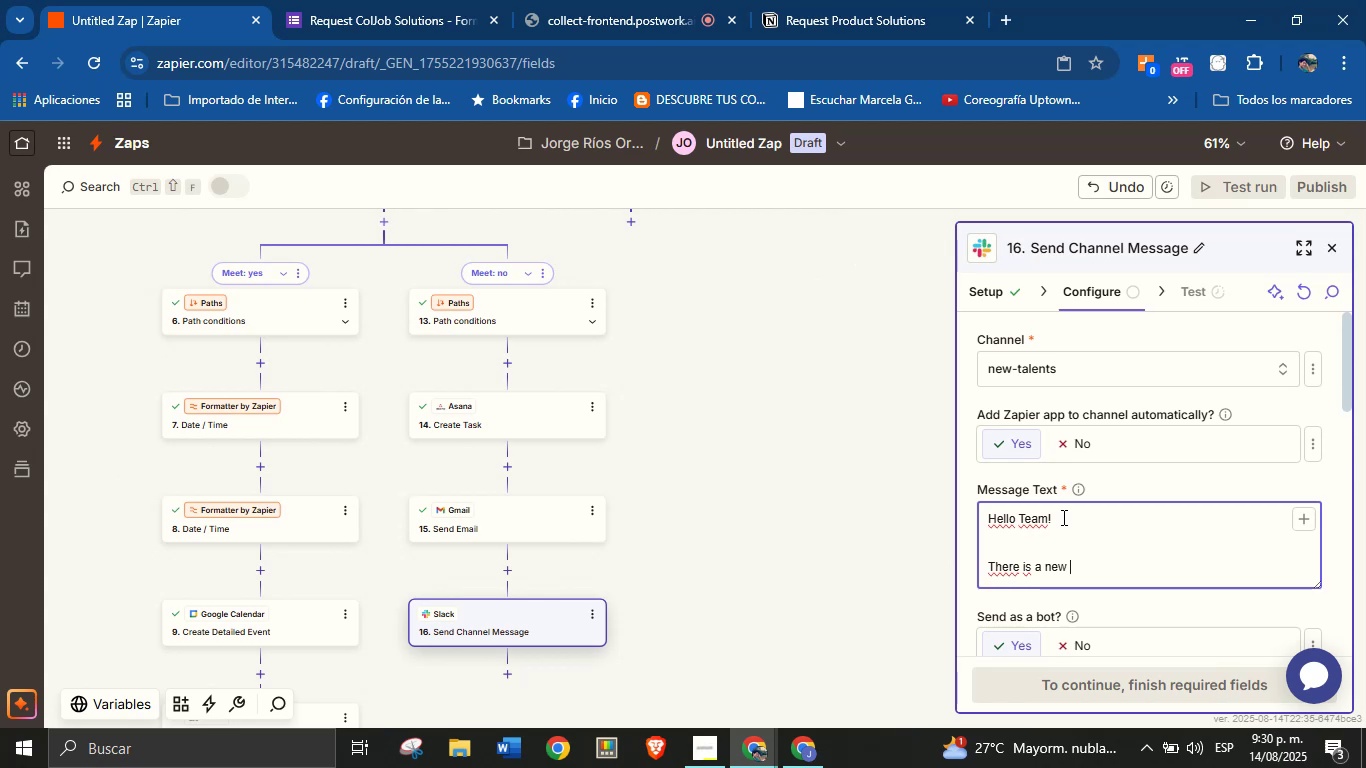 
wait(6.55)
 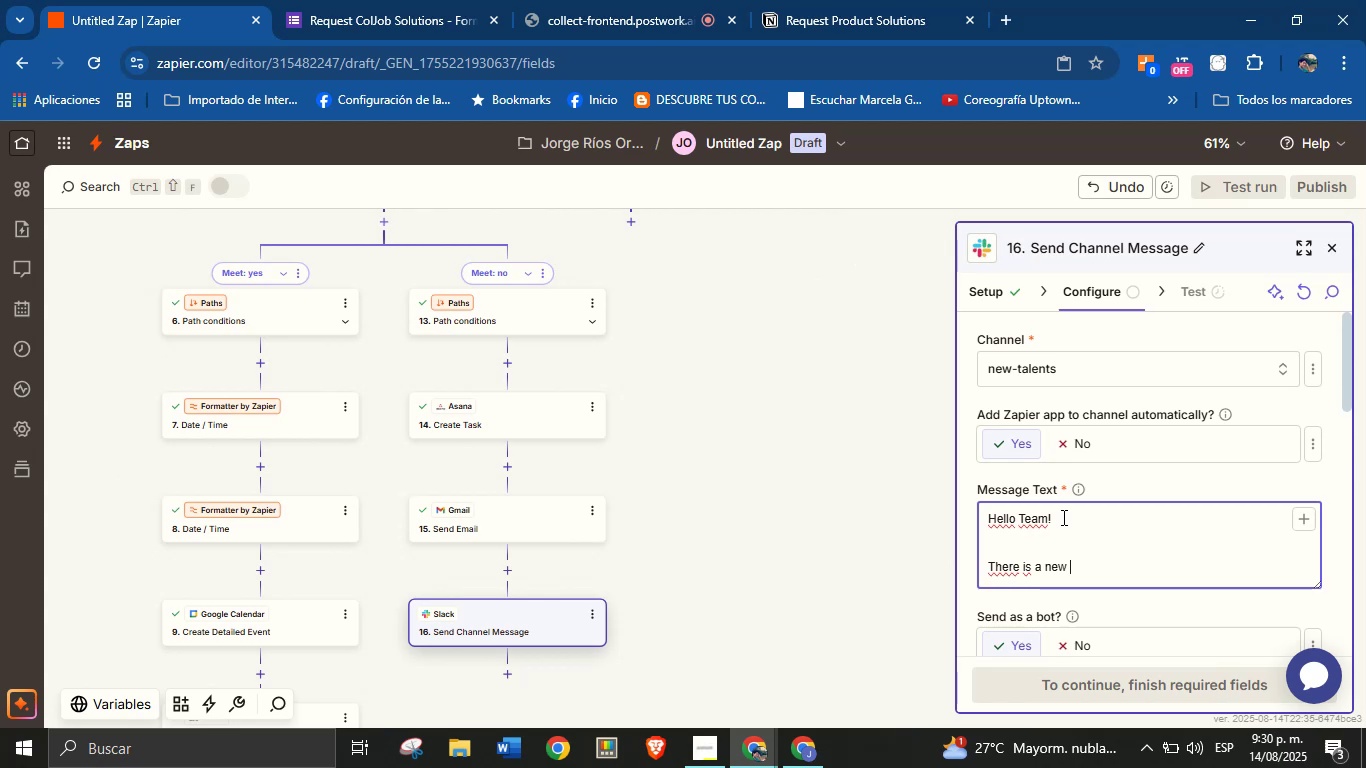 
type(service reques)
 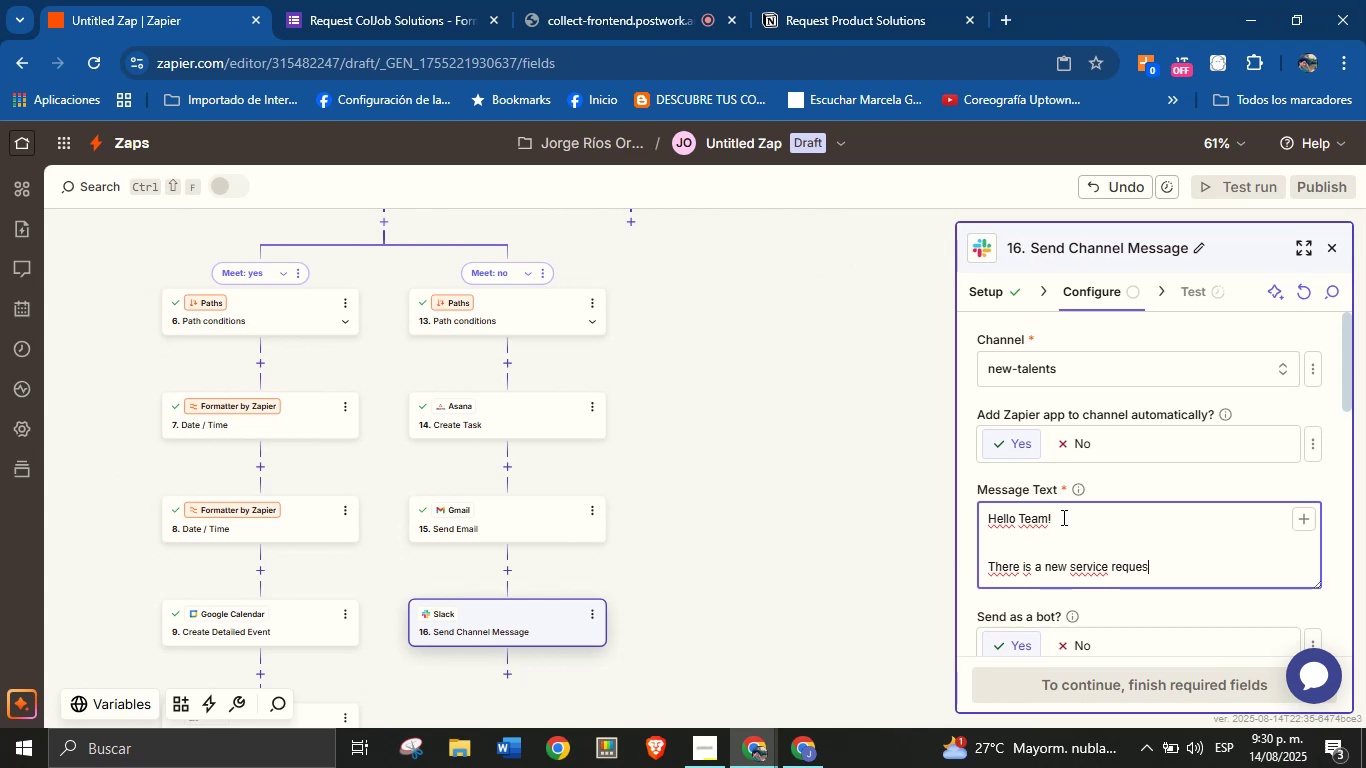 
hold_key(key=T, duration=8.77)
 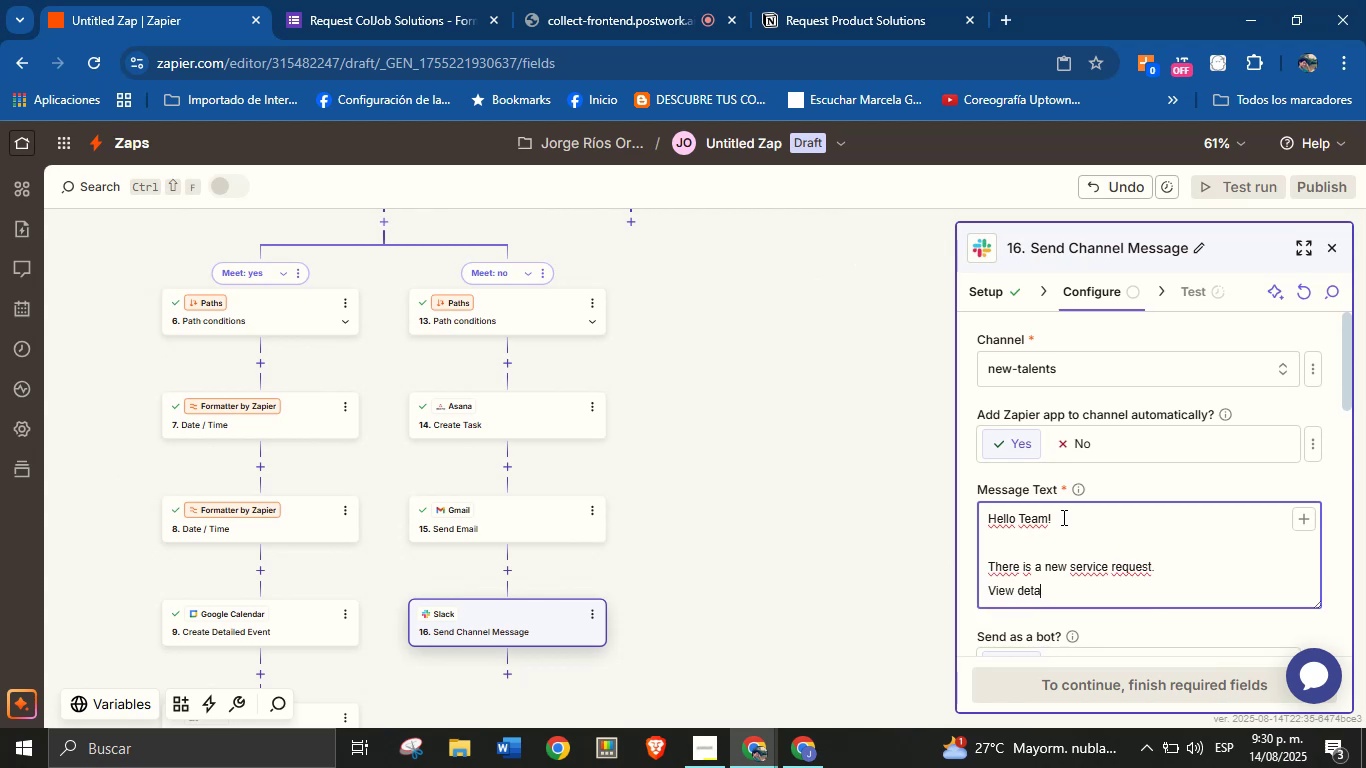 
key(Period)
 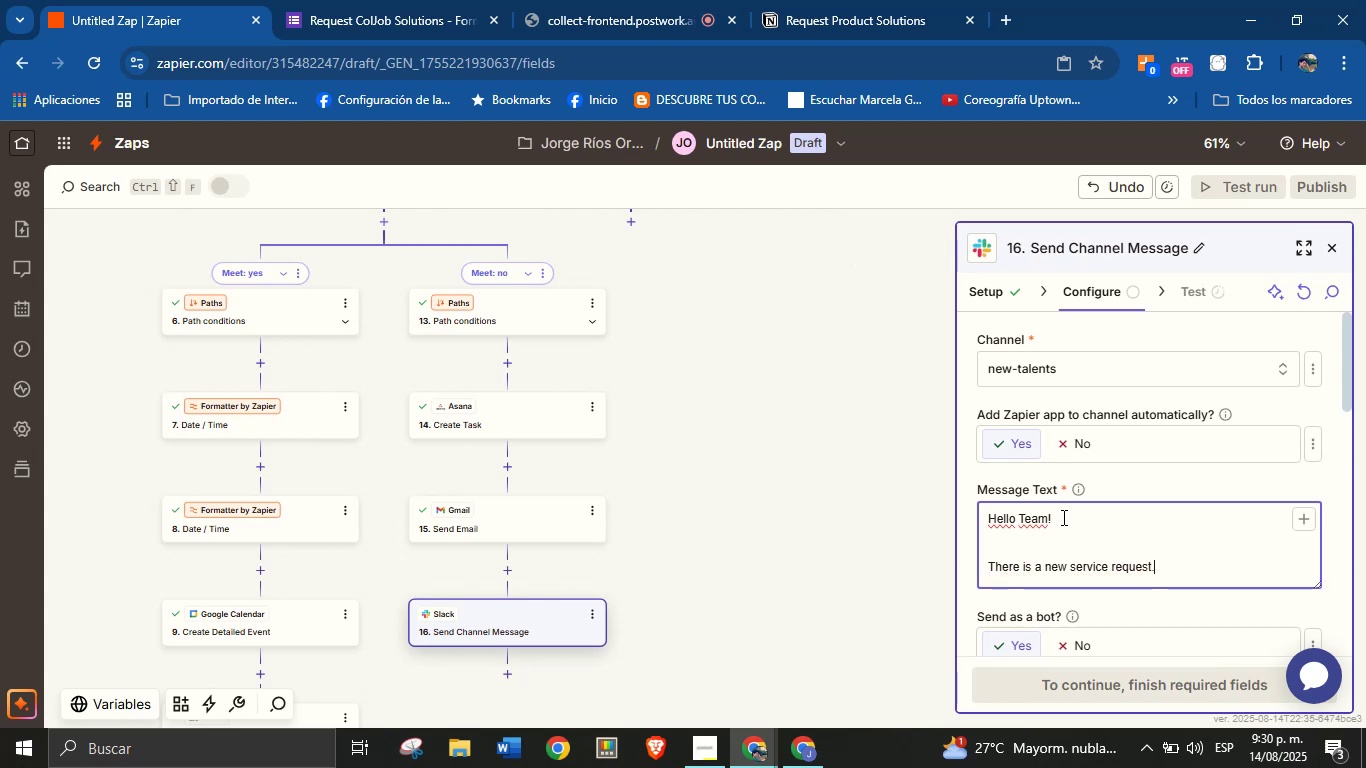 
key(Enter)
 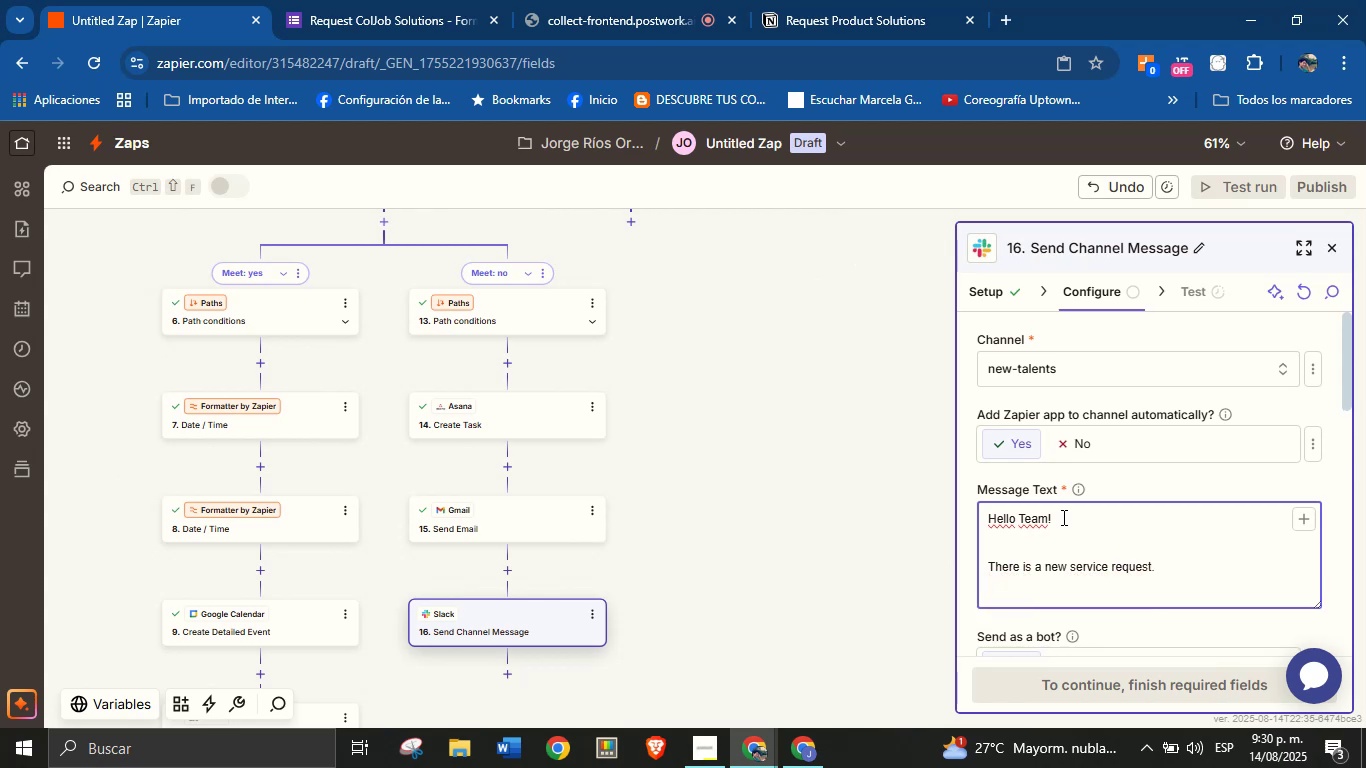 
type(View deails here>)
 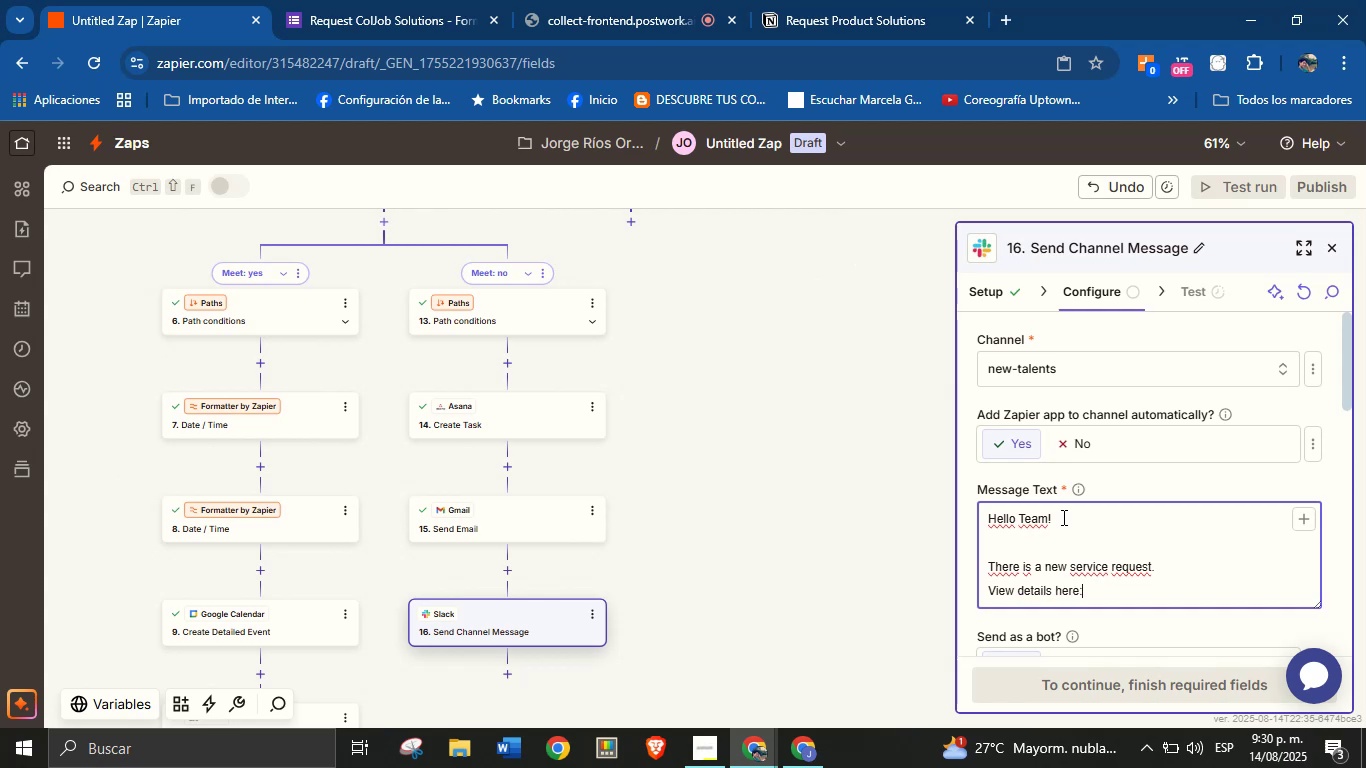 
key(Enter)
 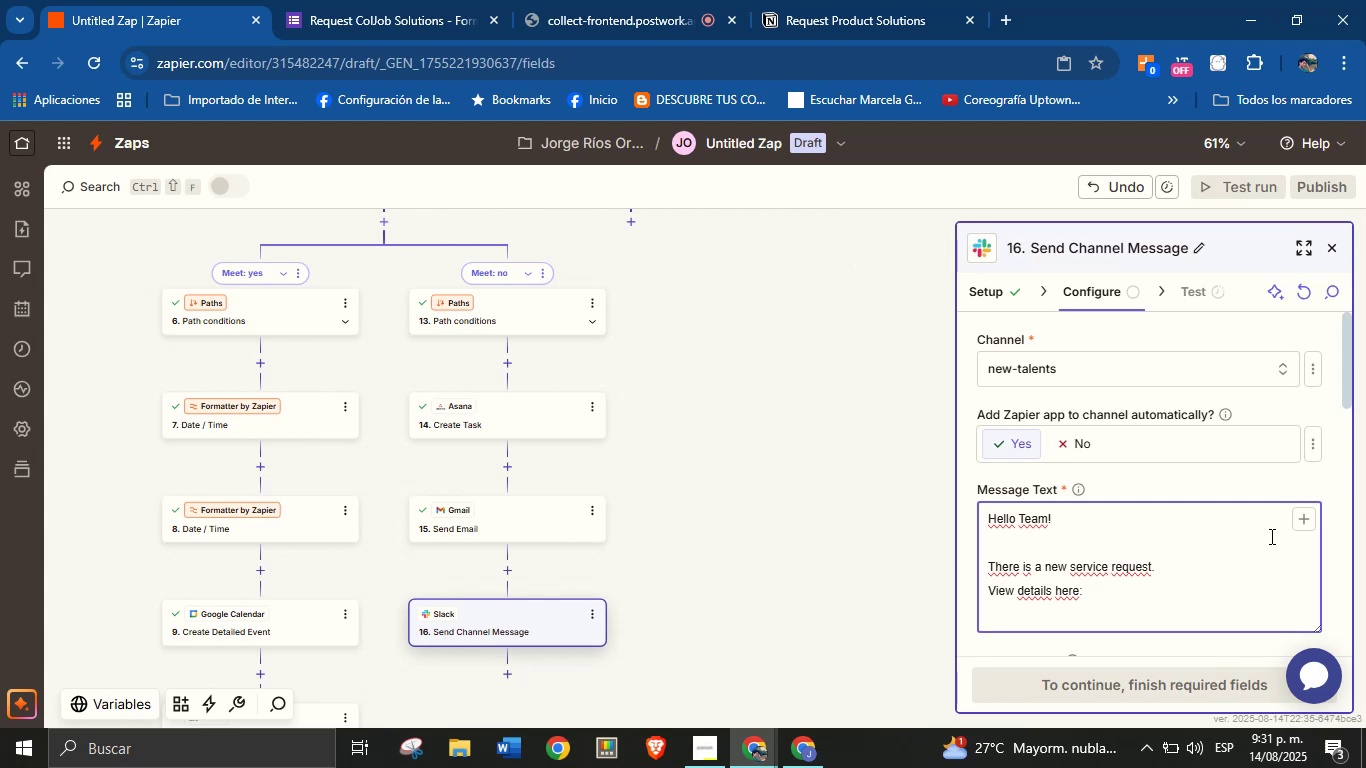 
wait(22.04)
 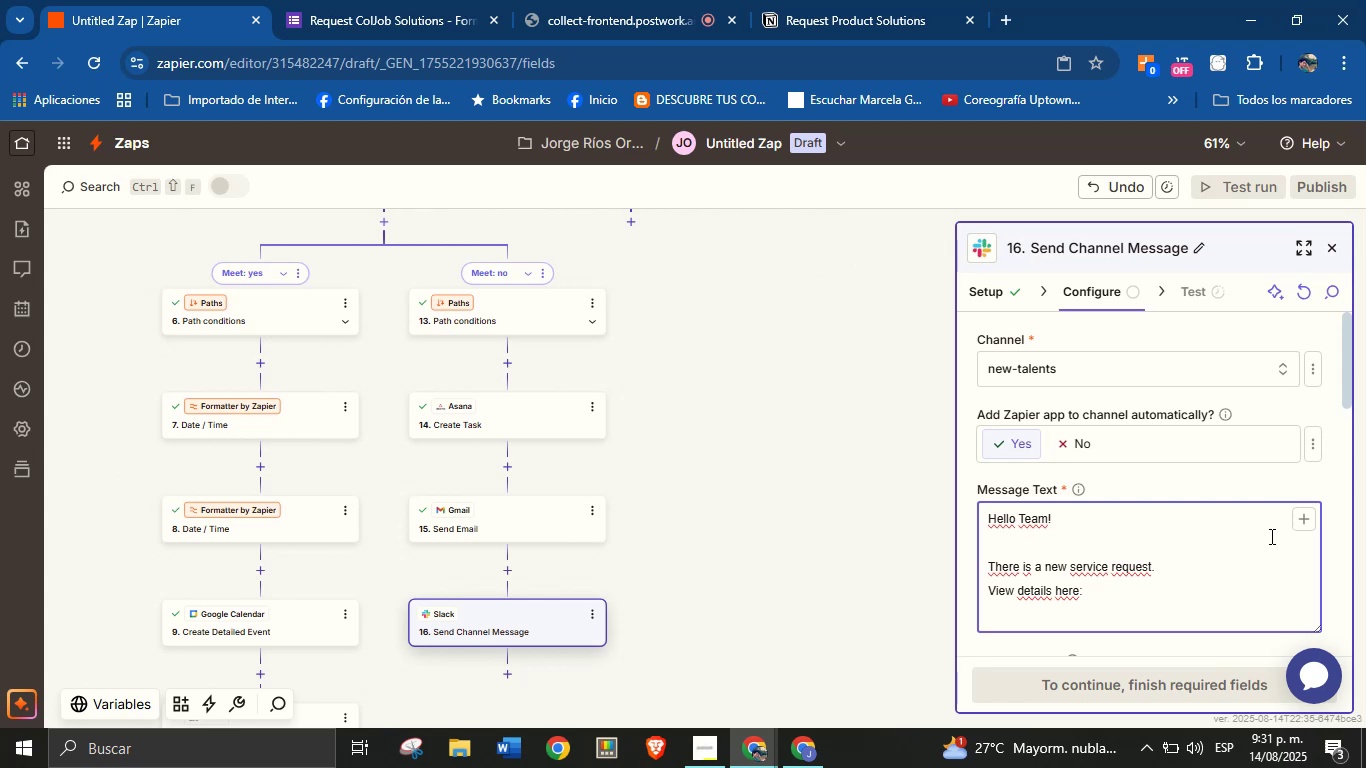 
left_click([1300, 519])
 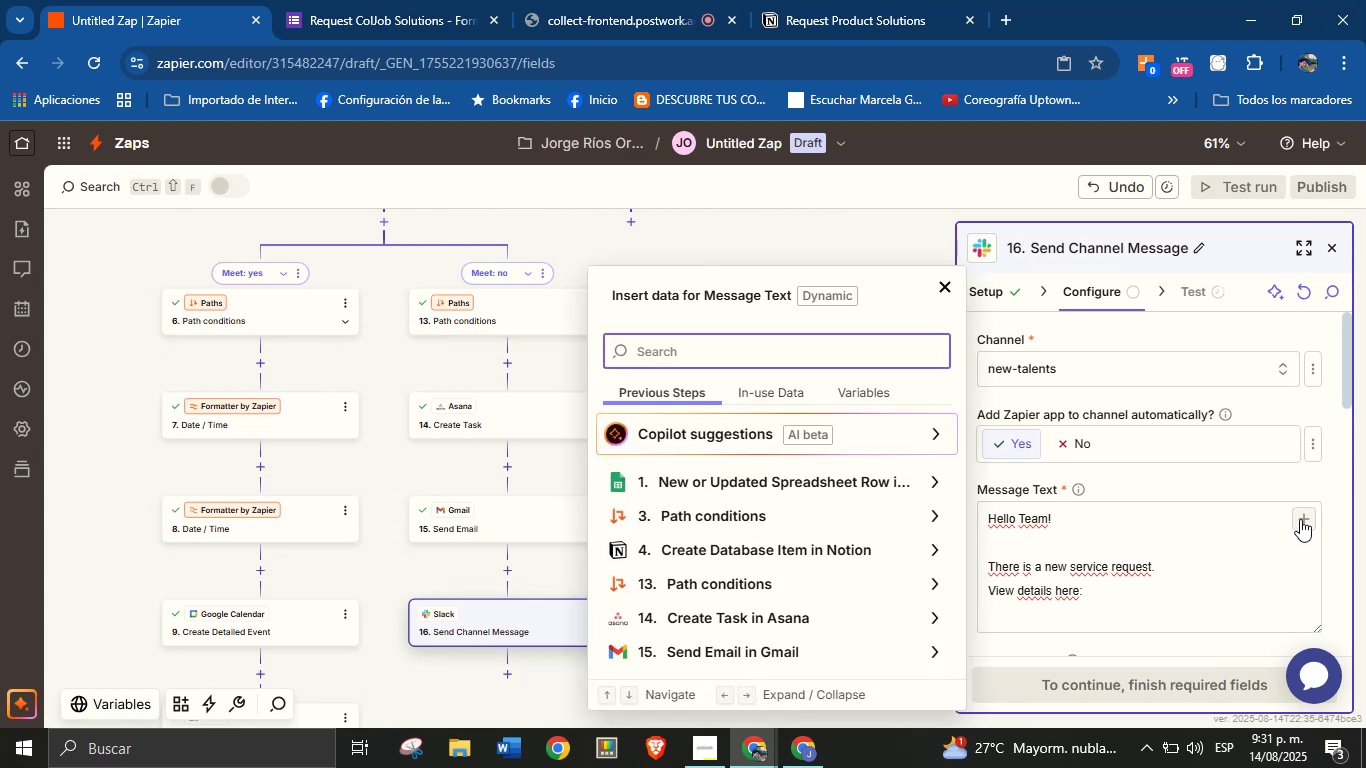 
wait(6.69)
 